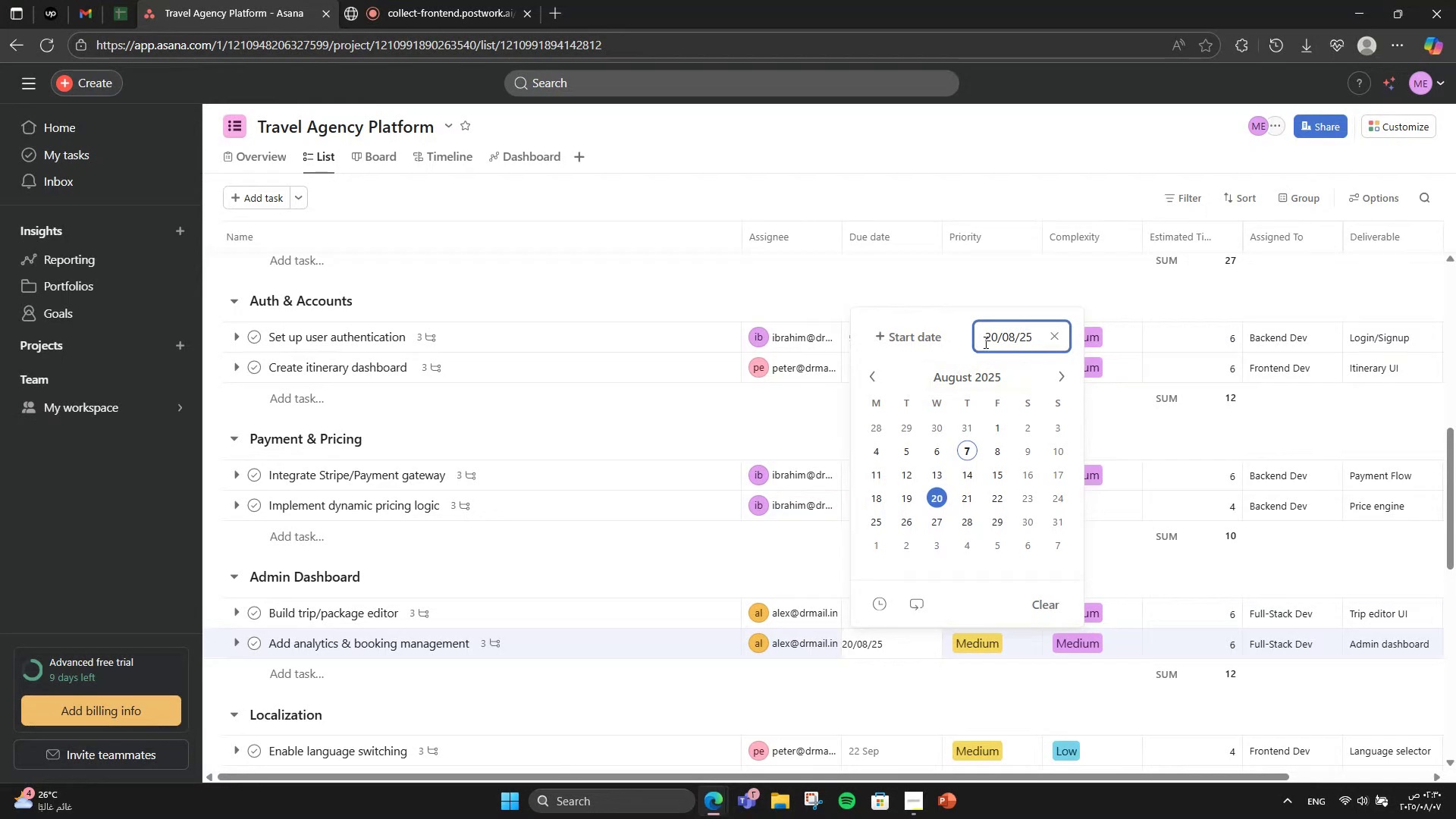 
left_click_drag(start_coordinate=[1011, 340], to_coordinate=[1015, 340])
 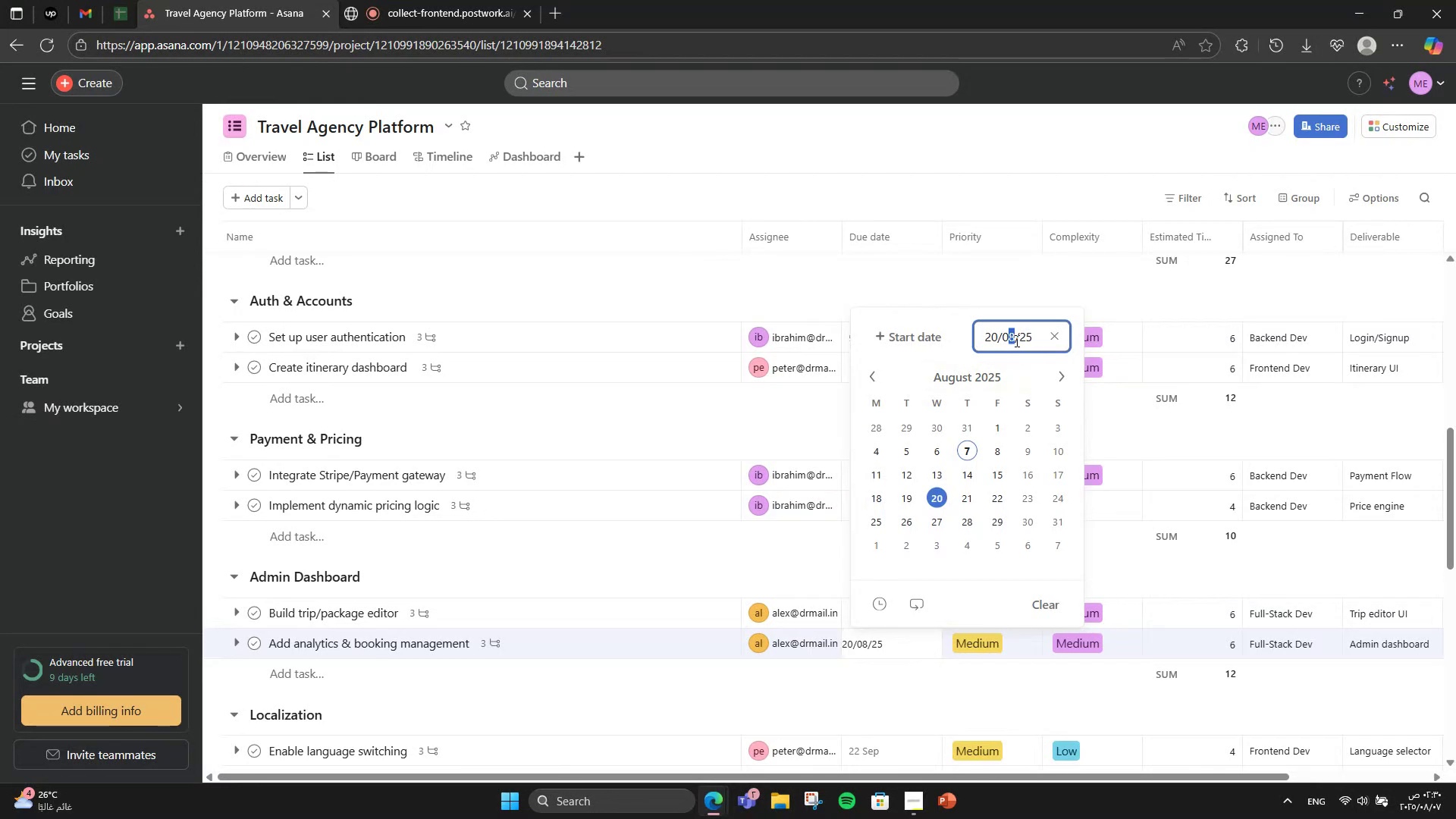 
key(Numpad9)
 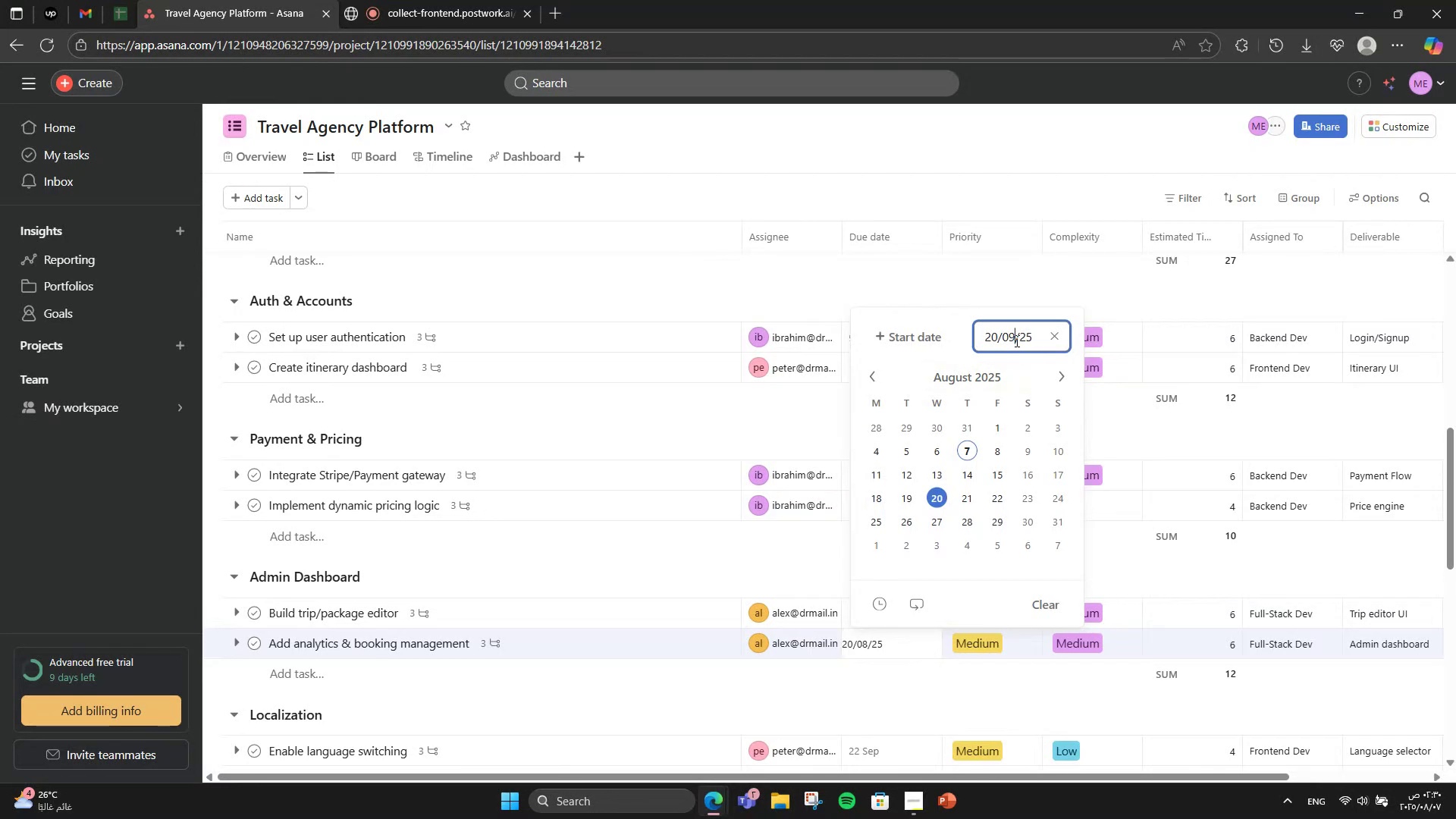 
key(NumpadEnter)
 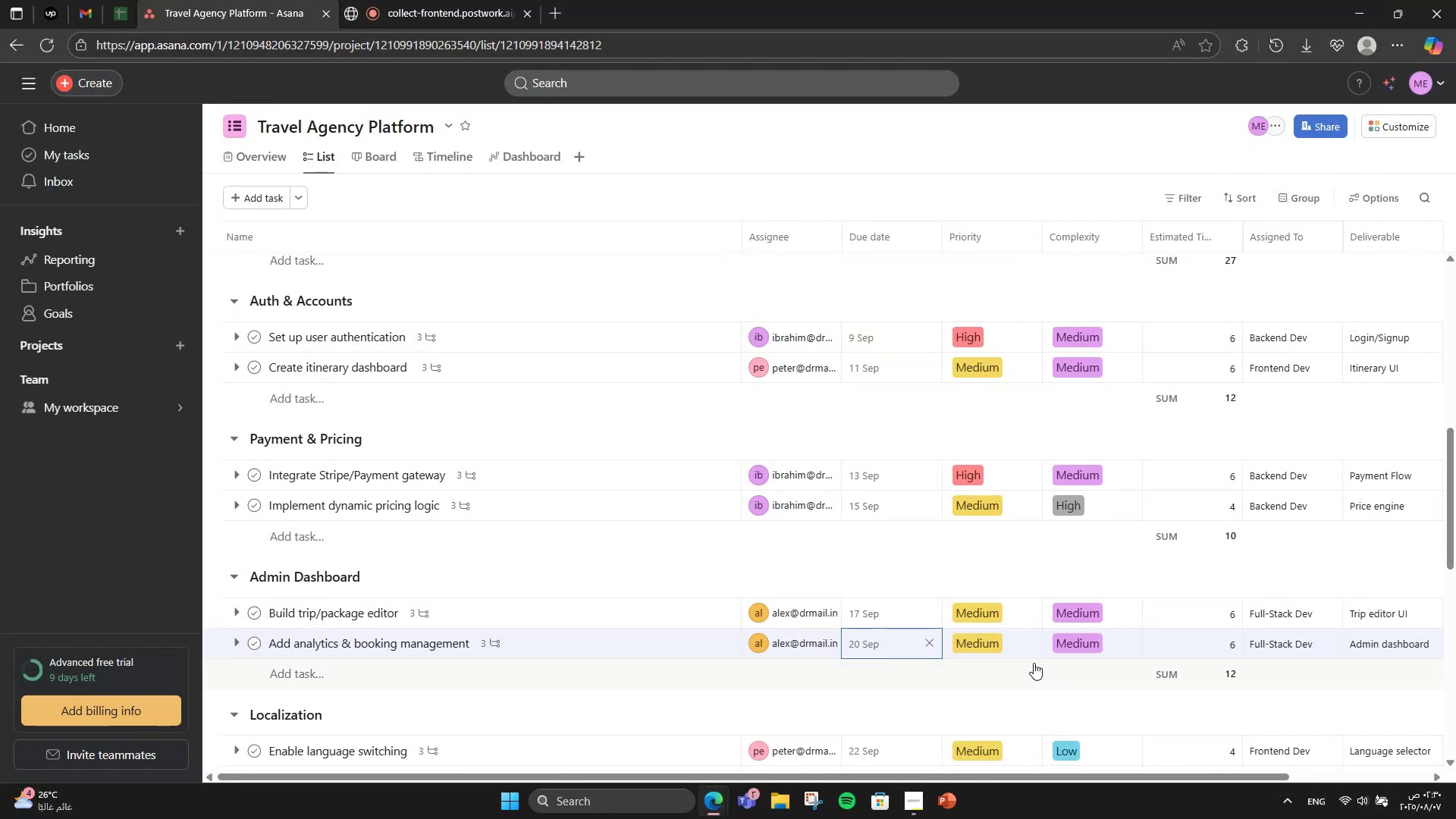 
scroll: coordinate [1021, 645], scroll_direction: down, amount: 3.0
 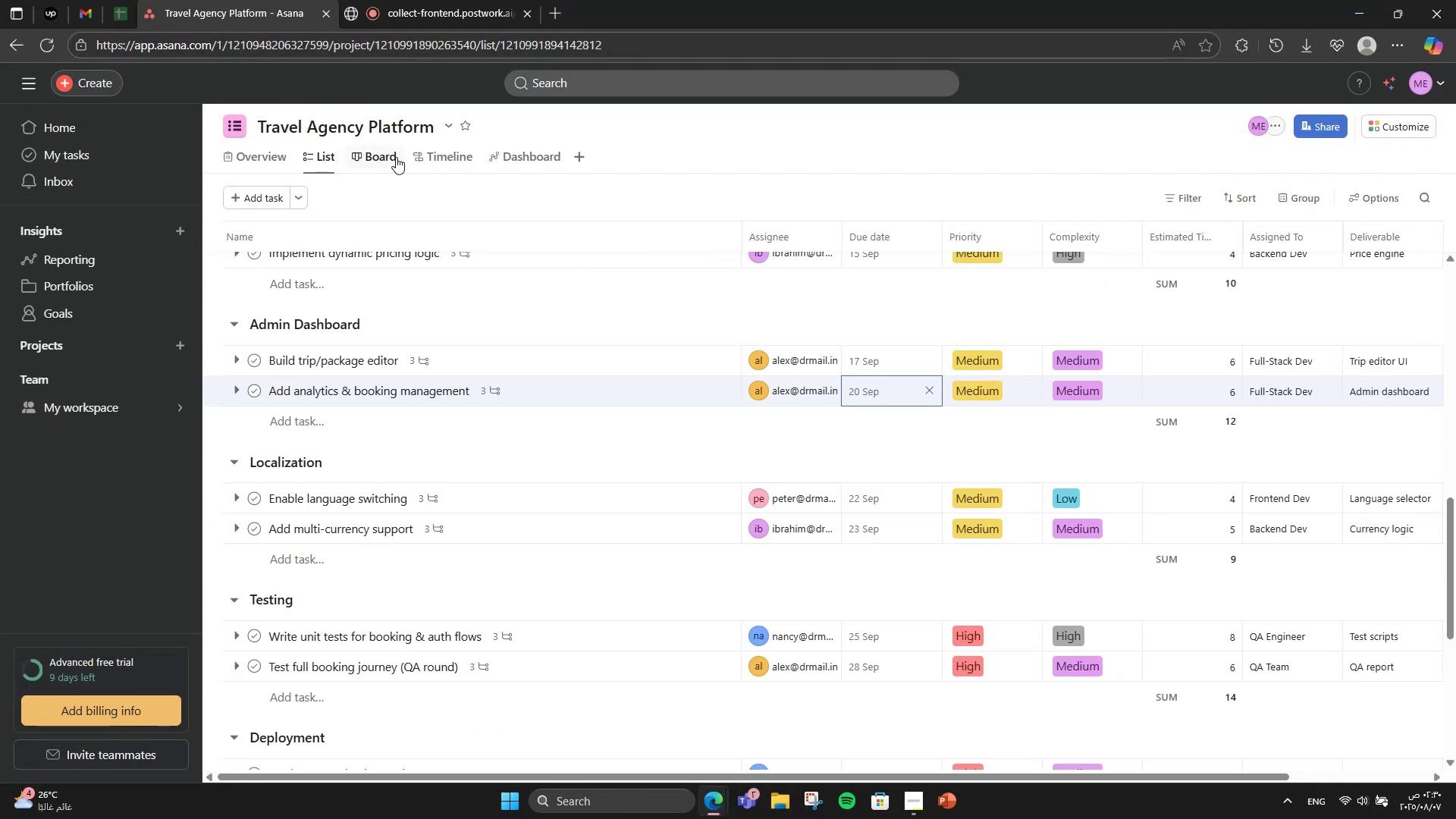 
left_click([436, 155])
 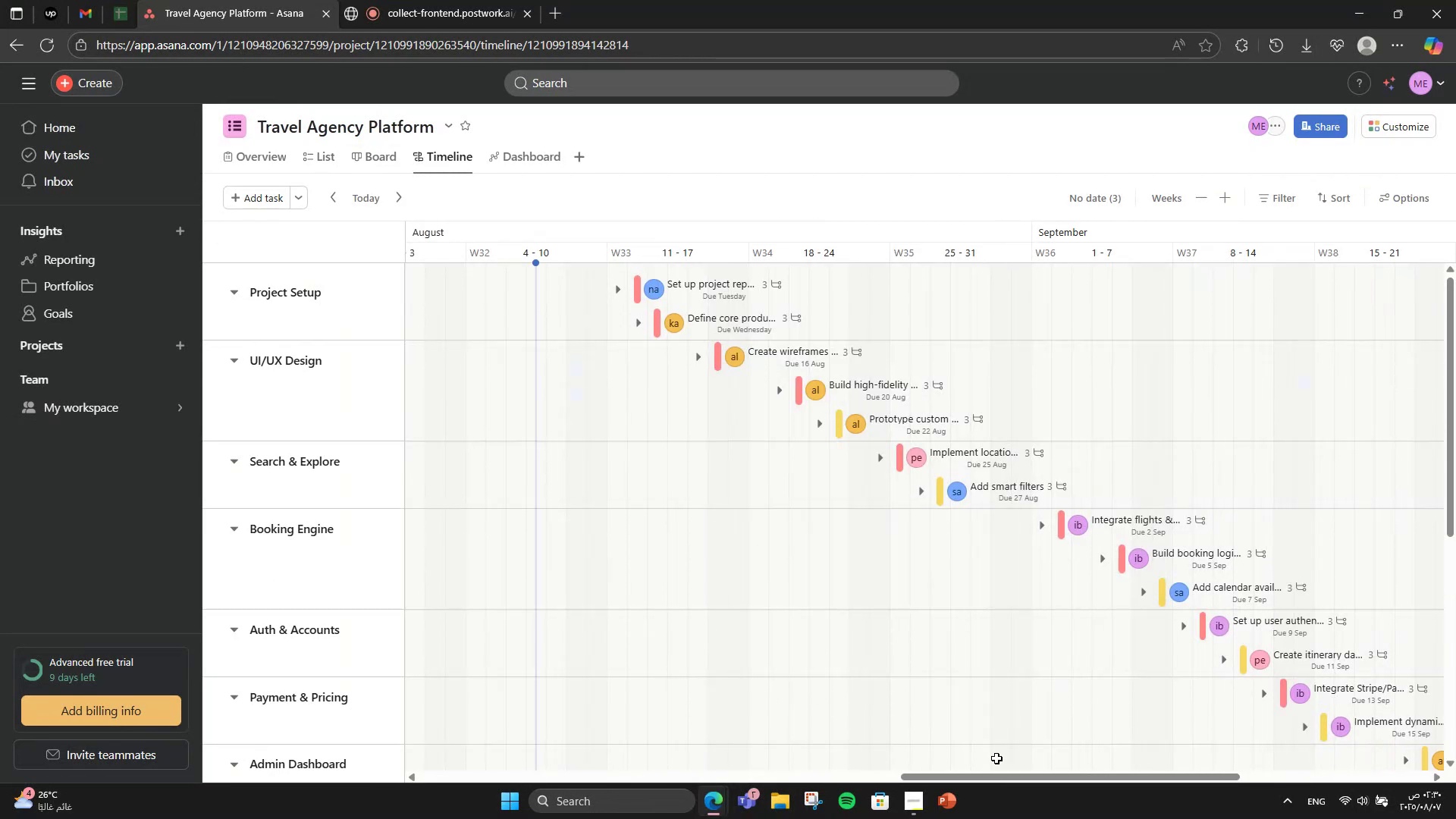 
left_click_drag(start_coordinate=[986, 777], to_coordinate=[1070, 738])
 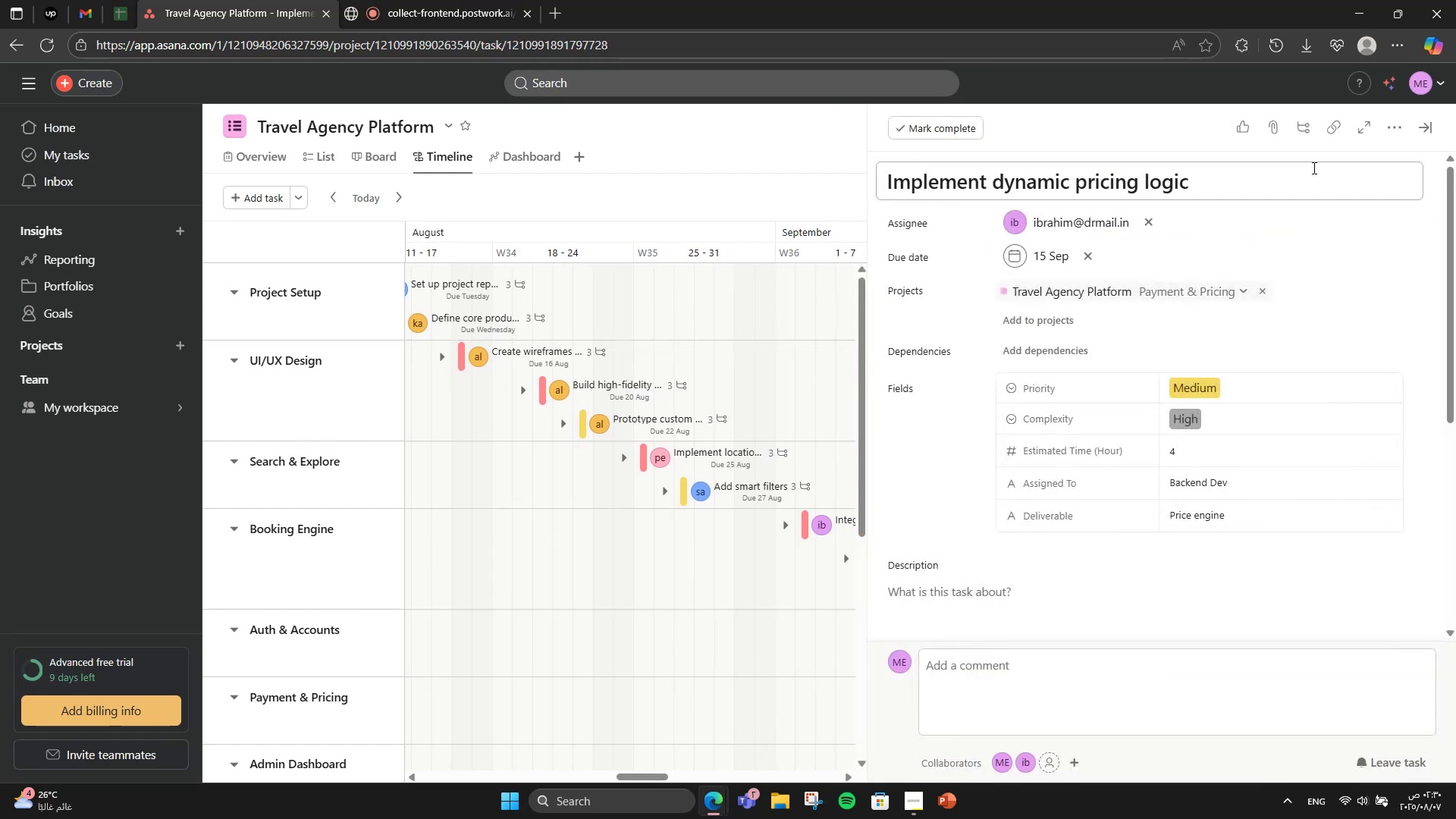 
scroll: coordinate [1355, 314], scroll_direction: down, amount: 5.0
 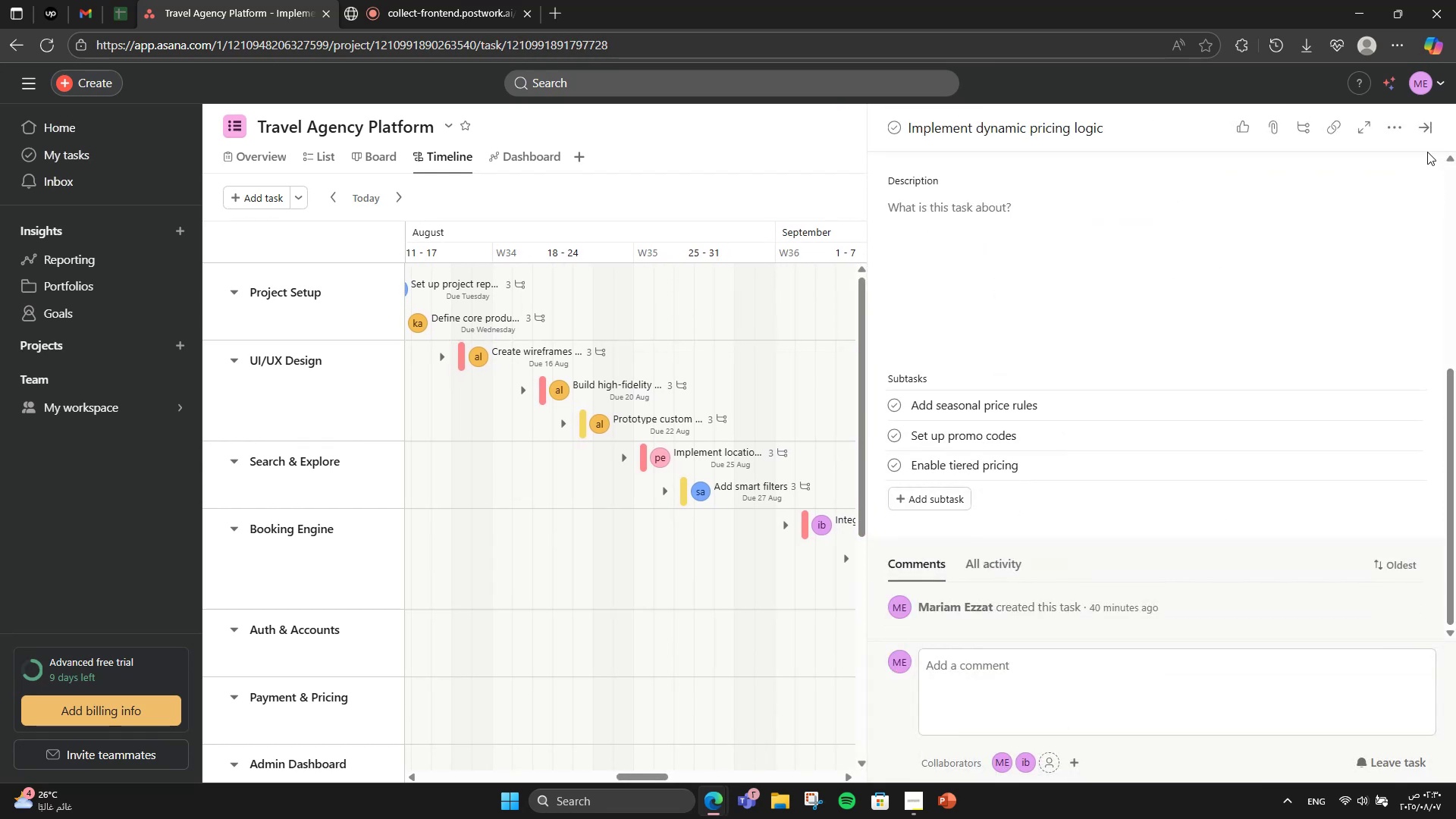 
left_click([1426, 131])
 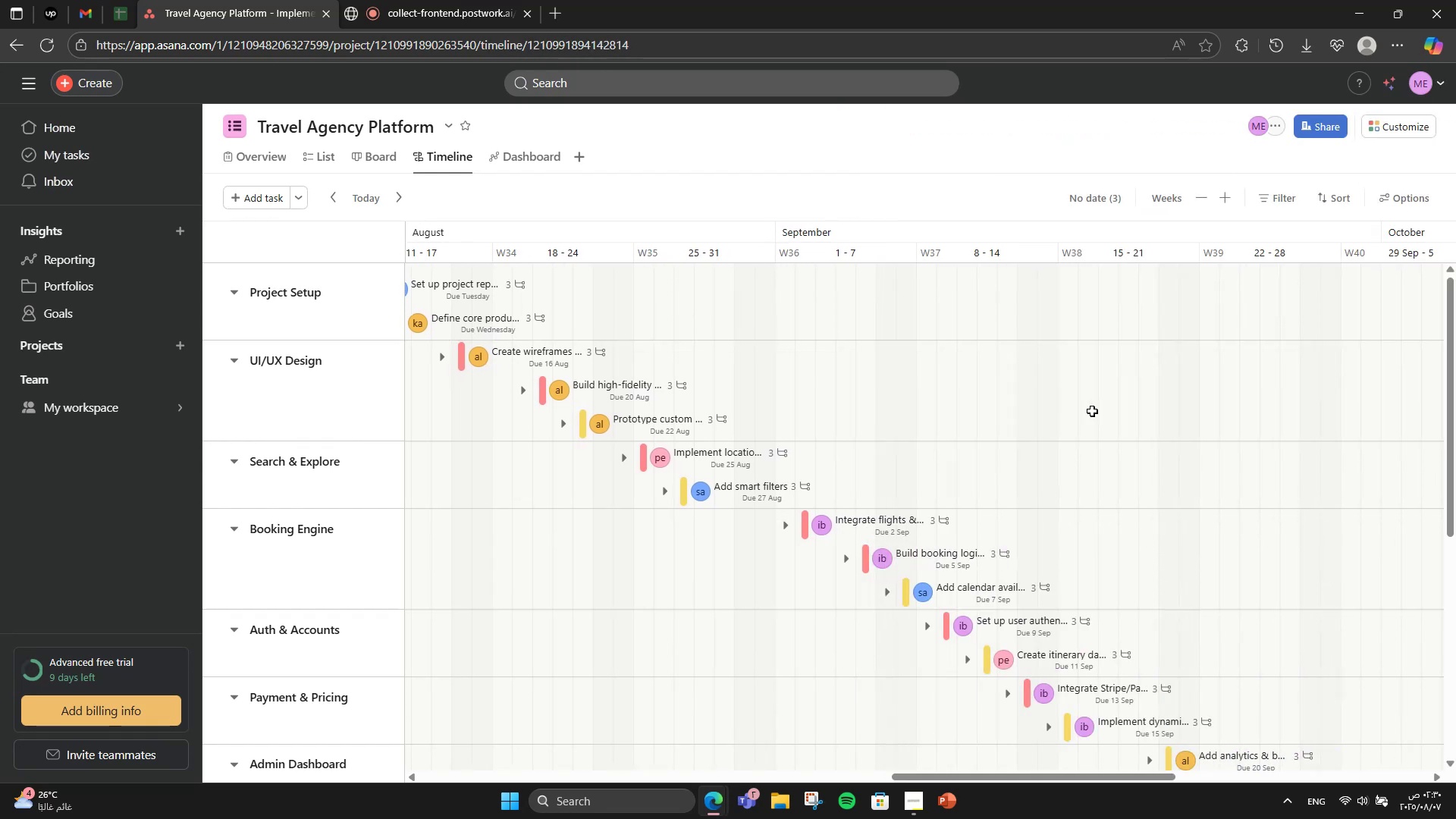 
scroll: coordinate [1144, 428], scroll_direction: down, amount: 3.0
 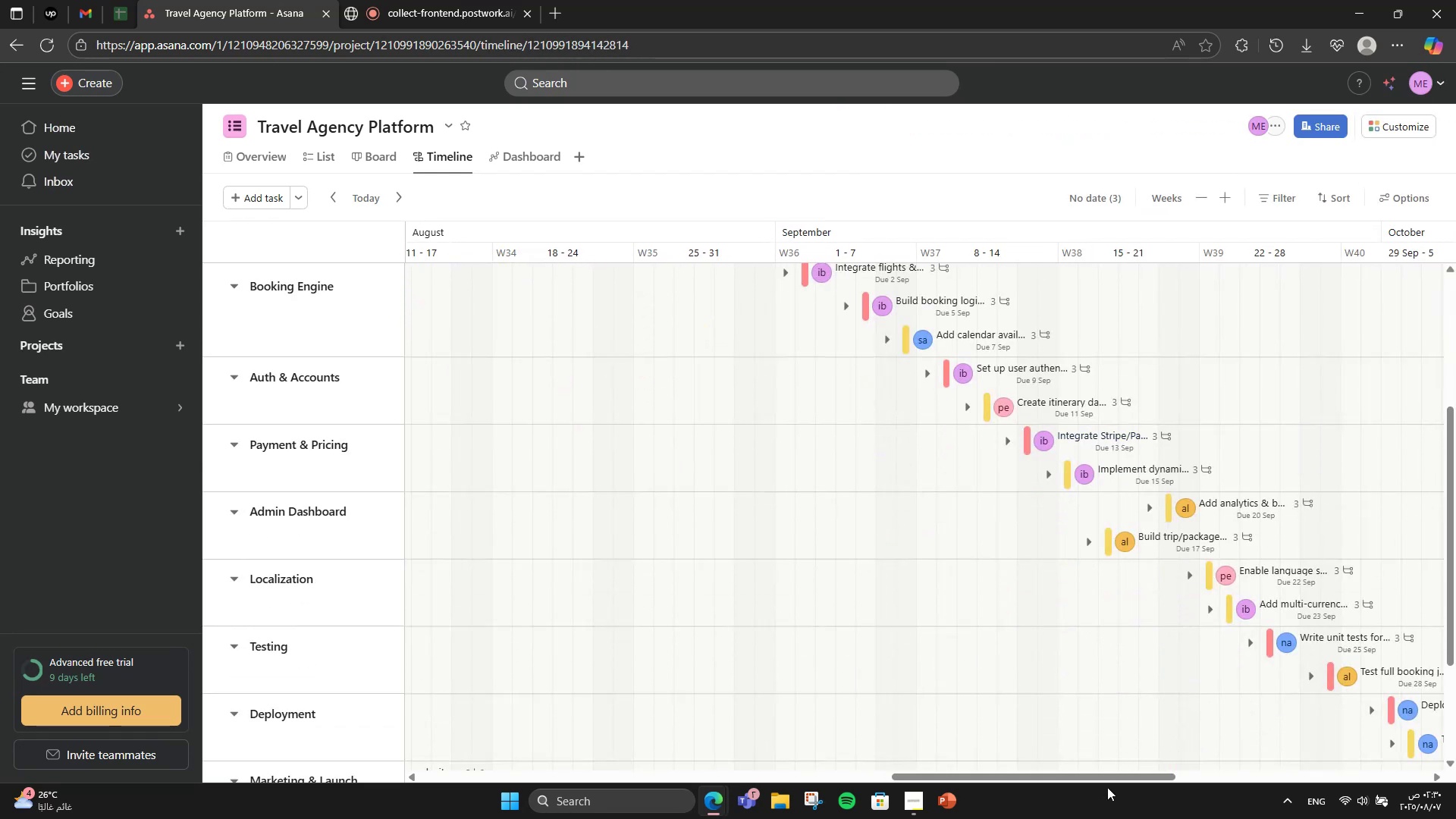 
left_click_drag(start_coordinate=[1104, 777], to_coordinate=[1245, 775])
 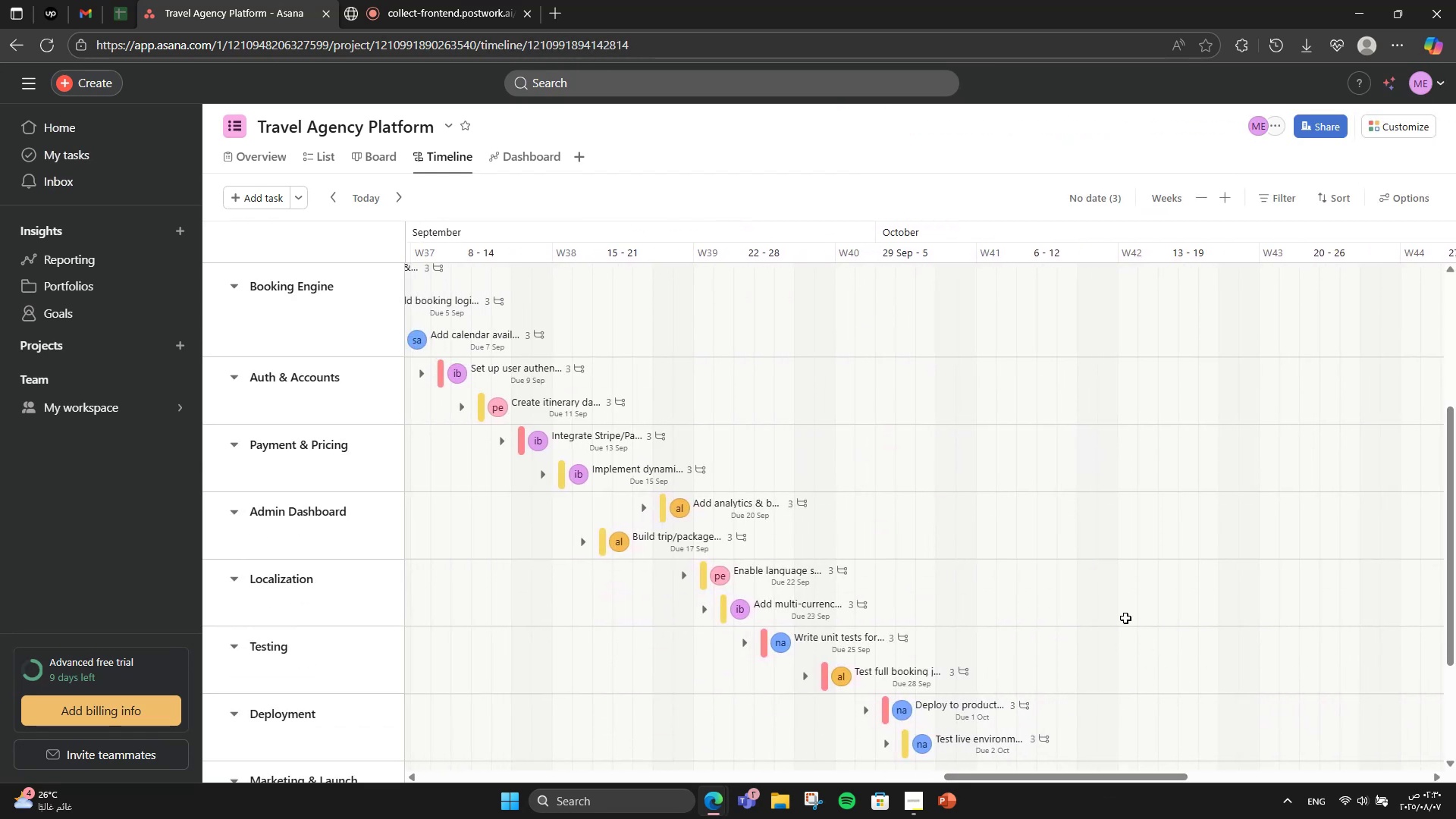 
scroll: coordinate [1125, 618], scroll_direction: down, amount: 1.0
 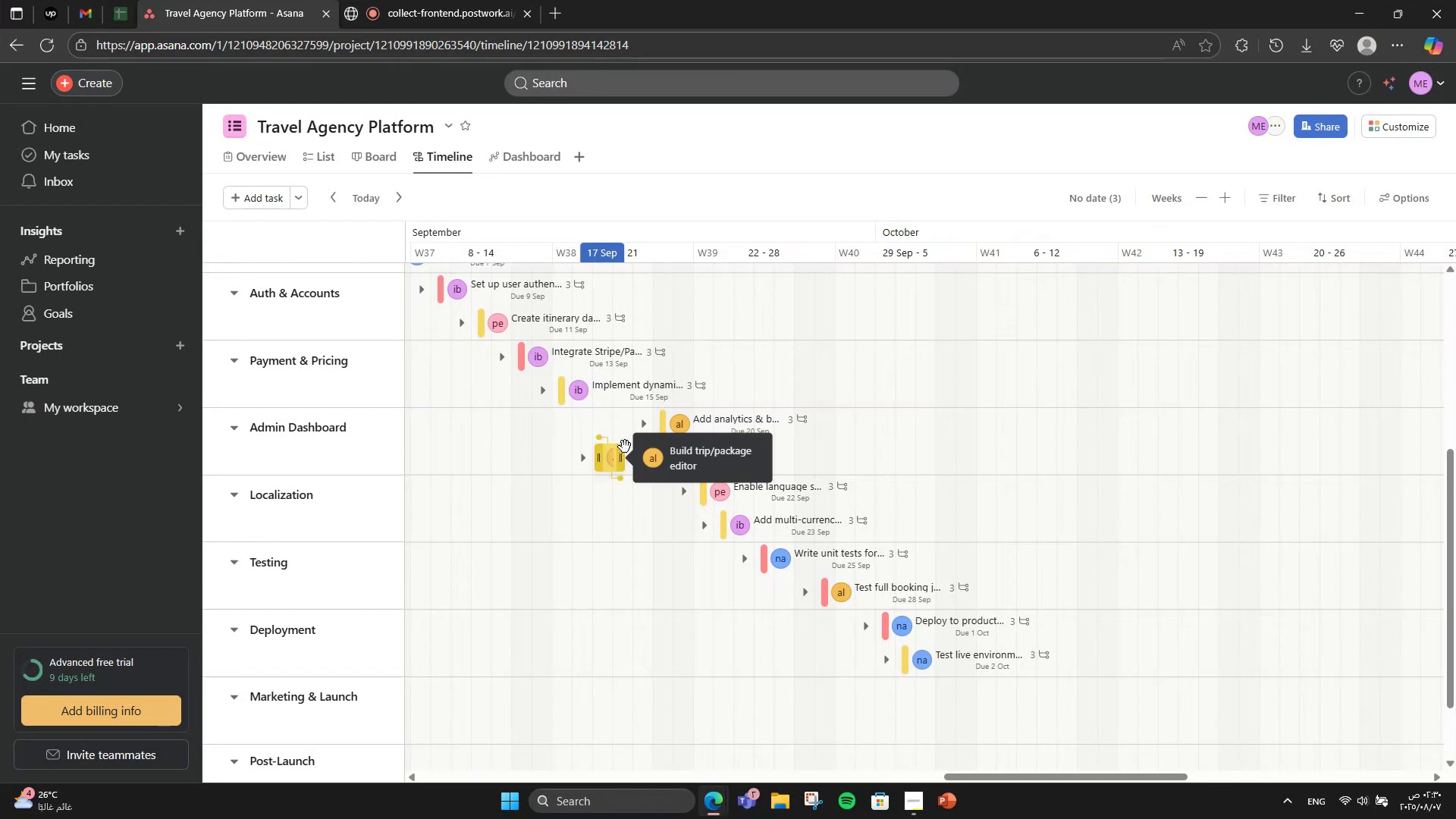 
left_click_drag(start_coordinate=[684, 462], to_coordinate=[783, 455])
 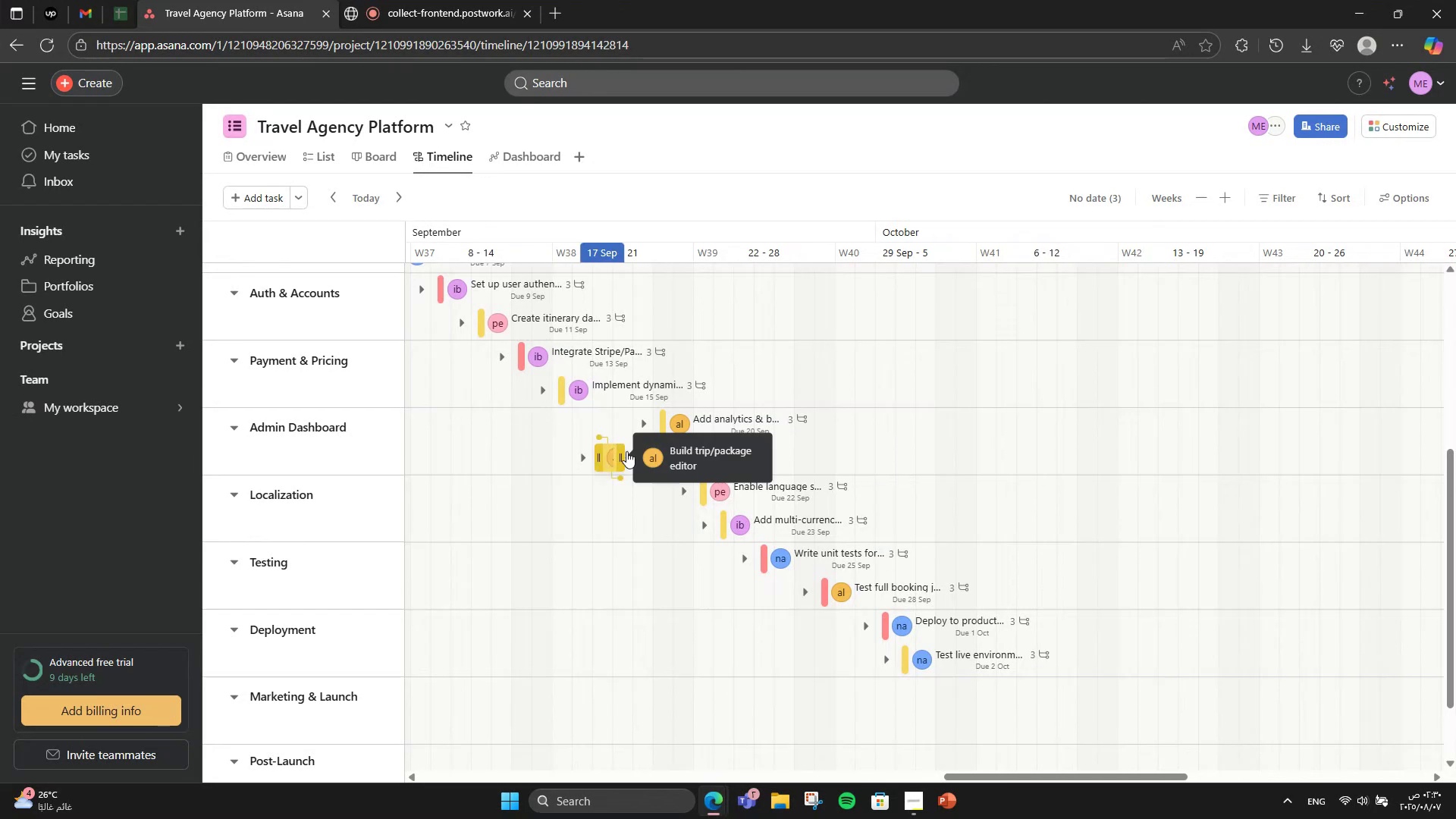 
left_click_drag(start_coordinate=[643, 455], to_coordinate=[654, 407])
 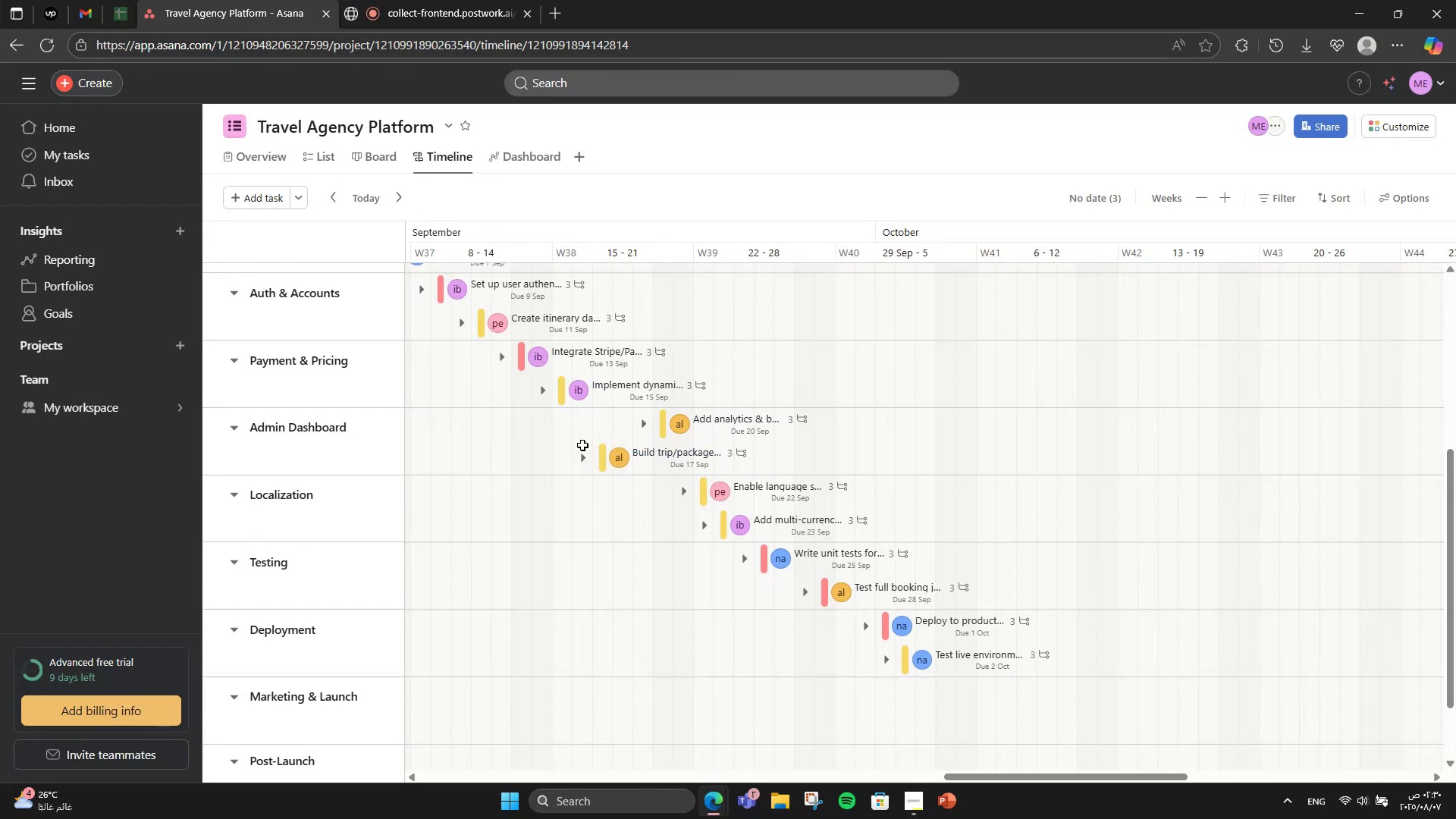 
left_click_drag(start_coordinate=[582, 450], to_coordinate=[593, 408])
 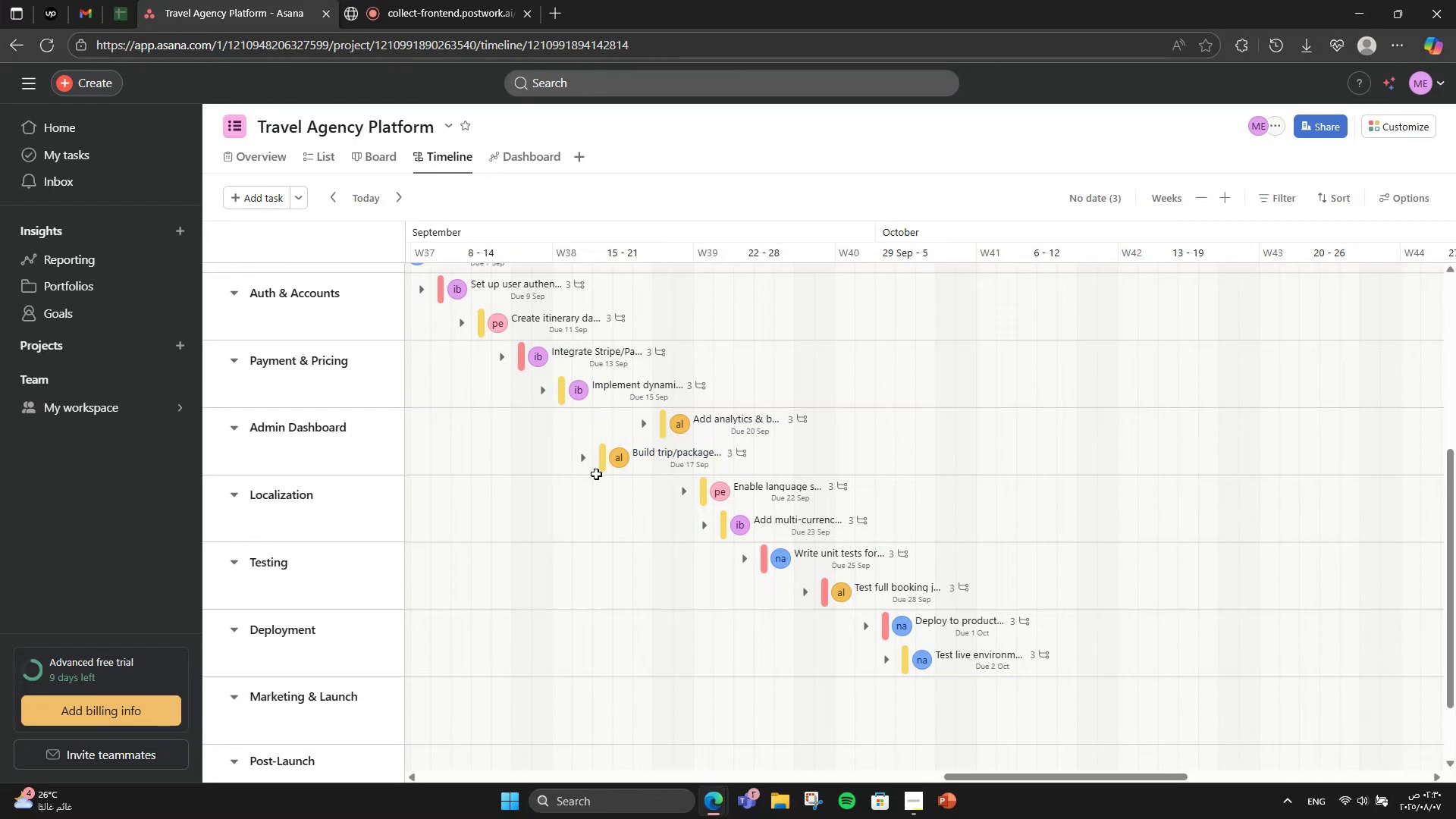 
left_click_drag(start_coordinate=[627, 469], to_coordinate=[651, 405])
 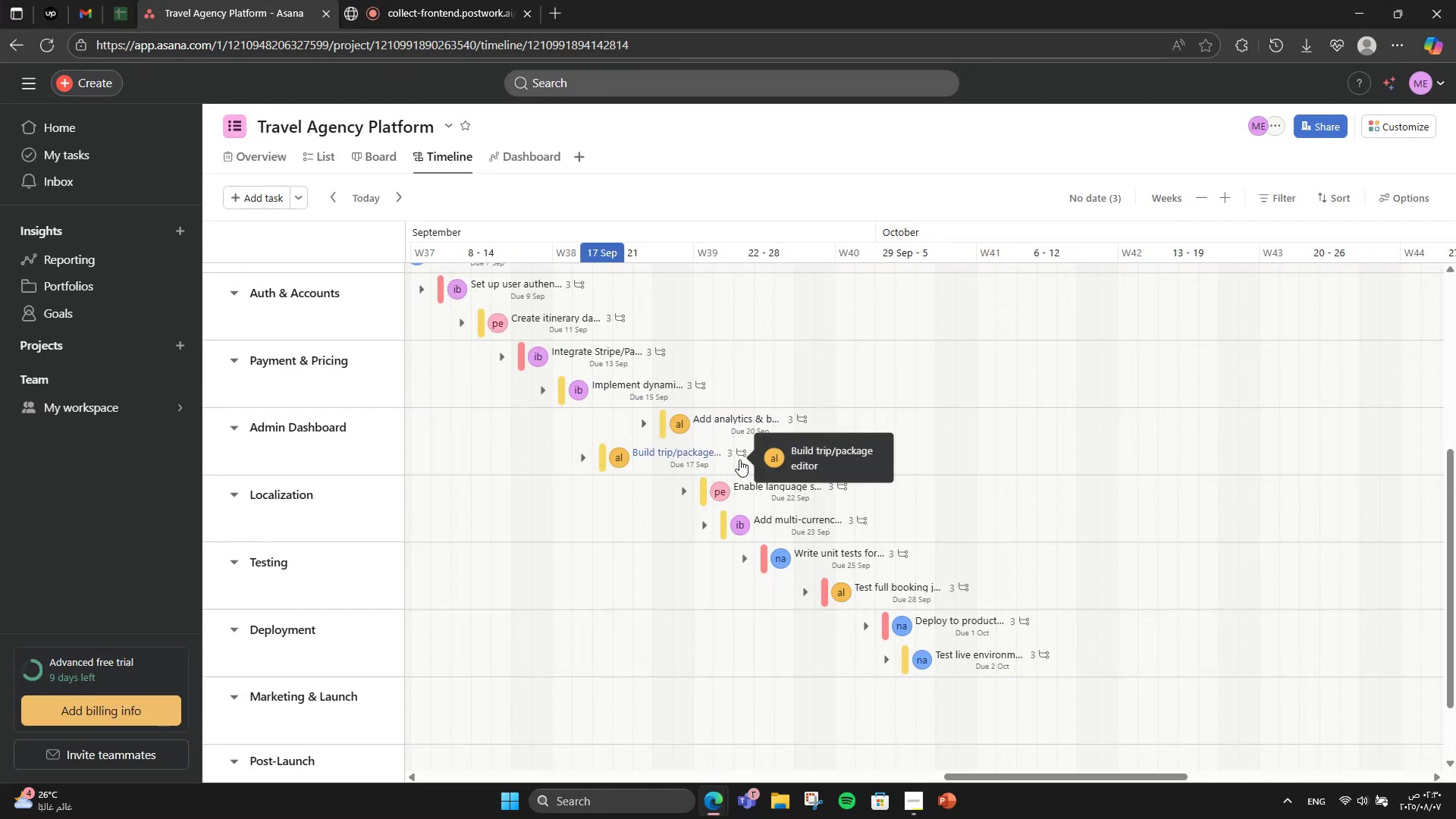 
left_click([739, 460])
 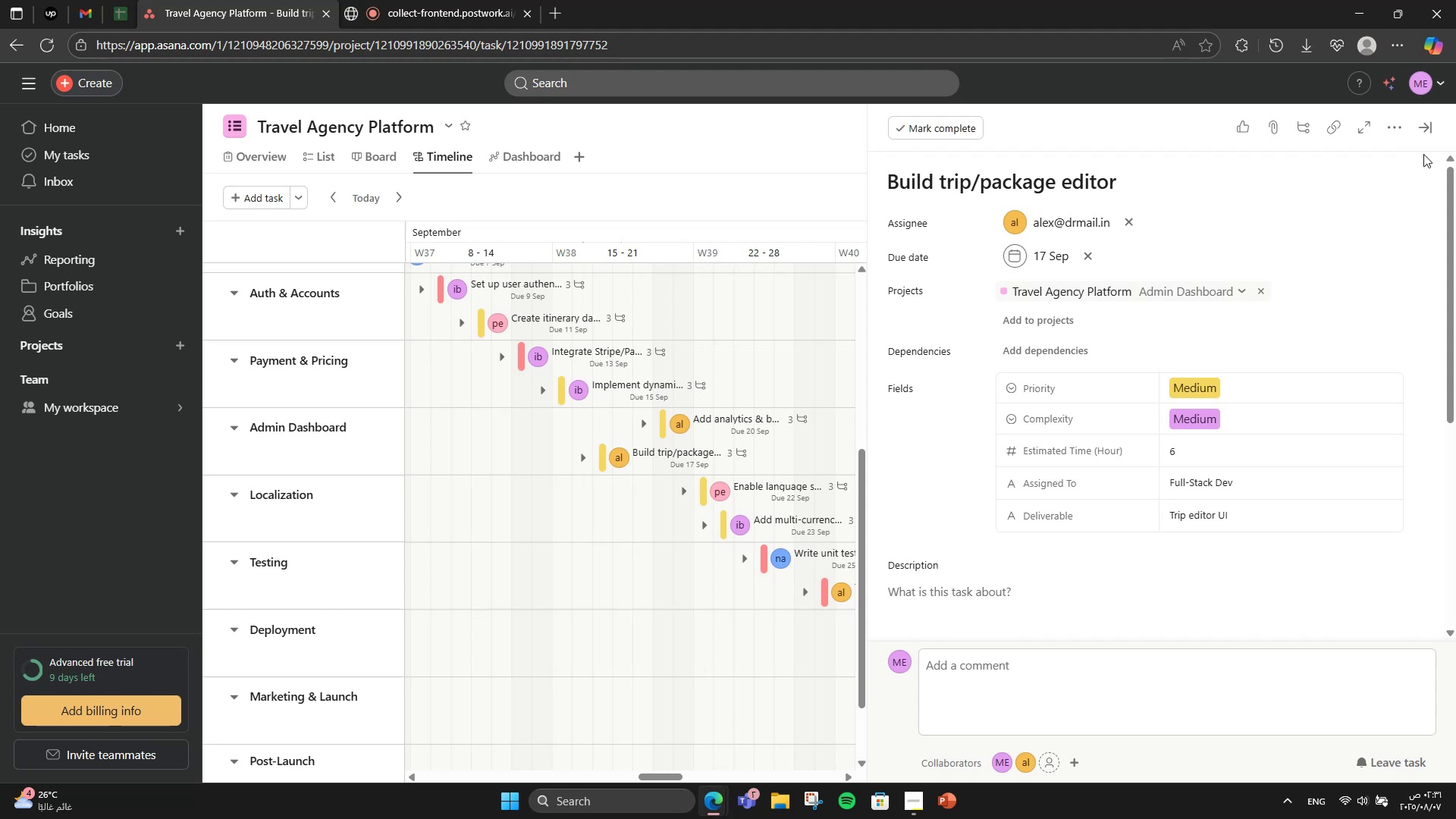 
left_click([1426, 127])
 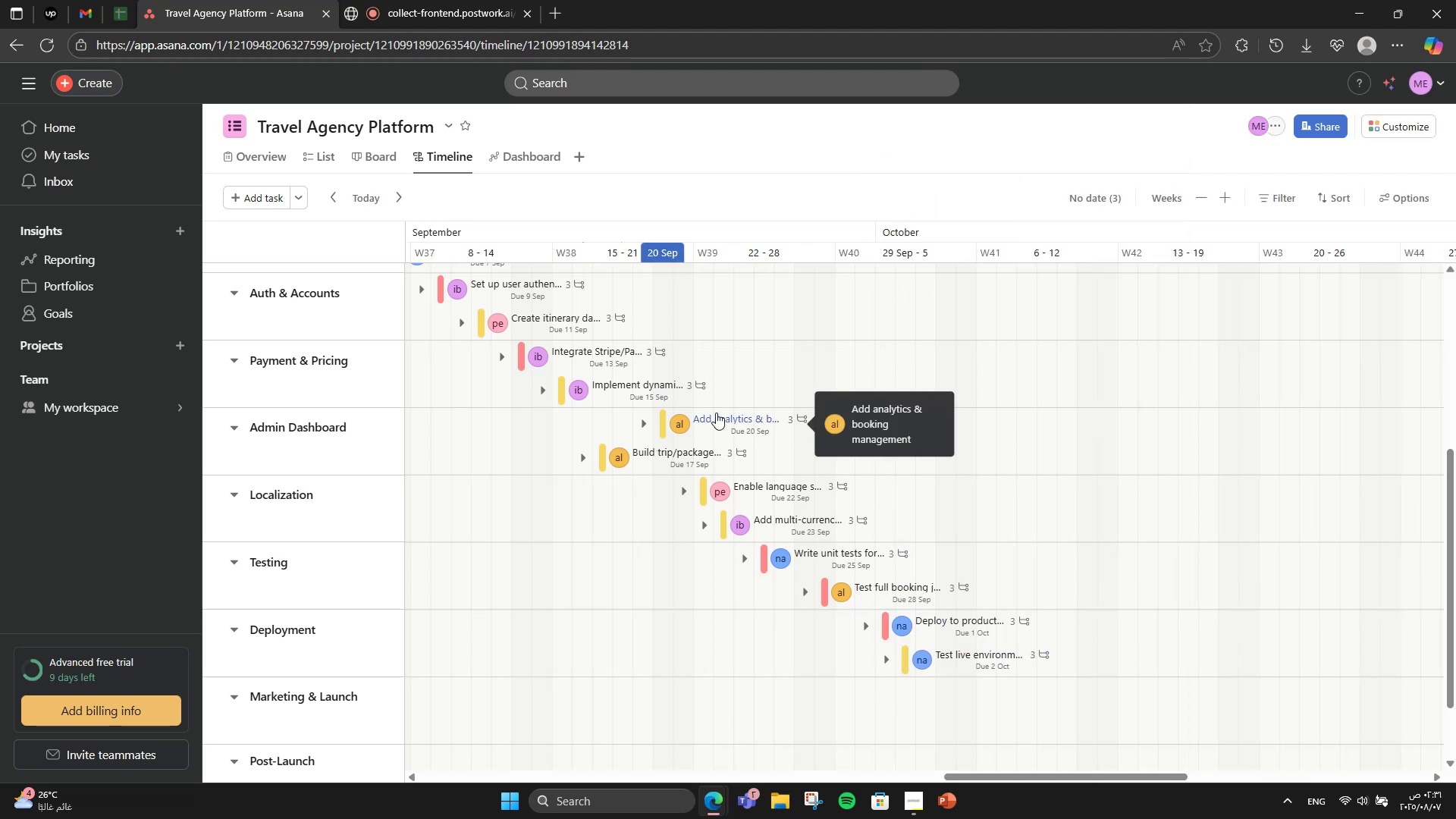 
left_click_drag(start_coordinate=[715, 410], to_coordinate=[778, 441])
 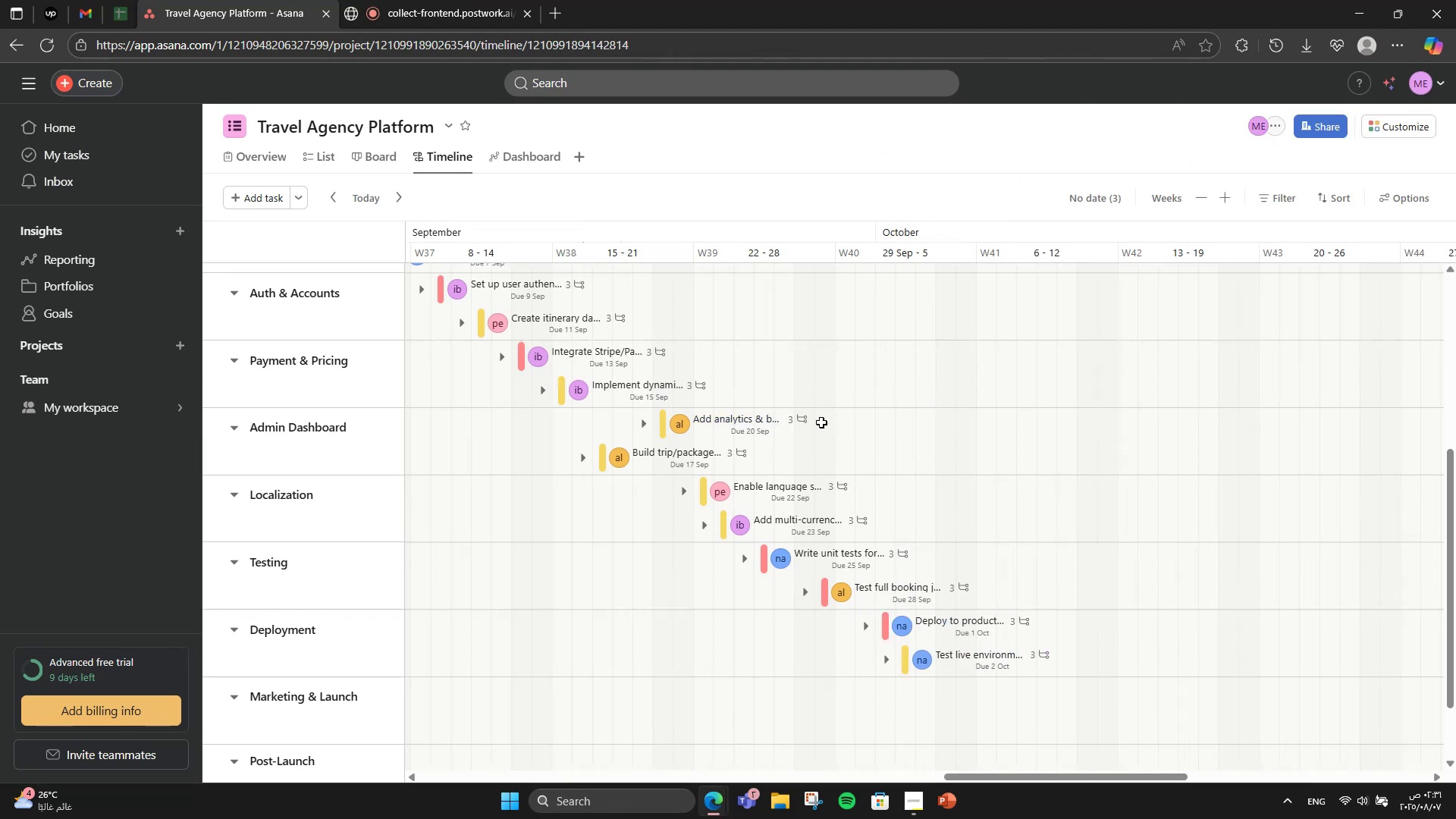 
left_click([821, 424])
 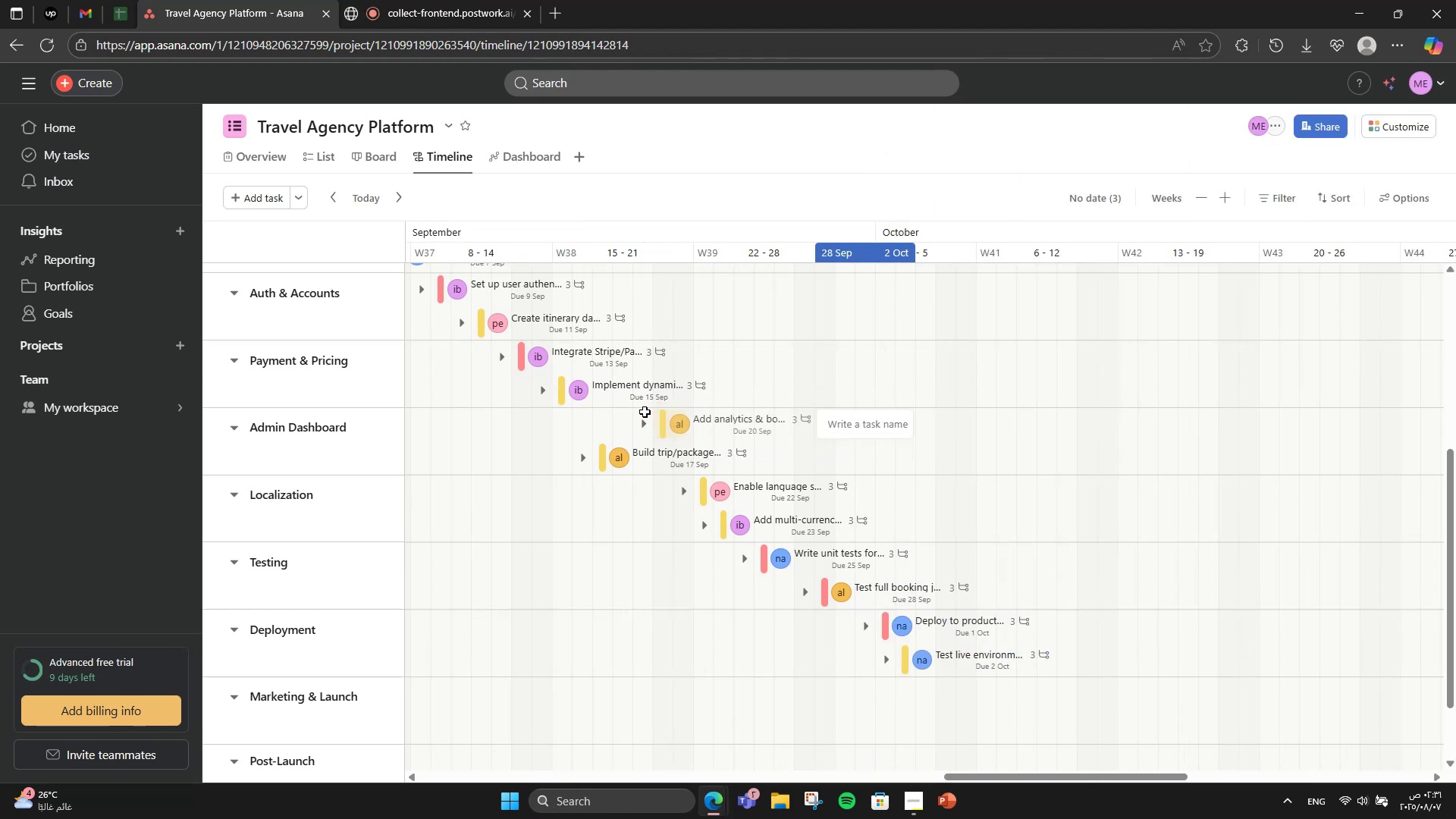 
left_click_drag(start_coordinate=[641, 421], to_coordinate=[668, 447])
 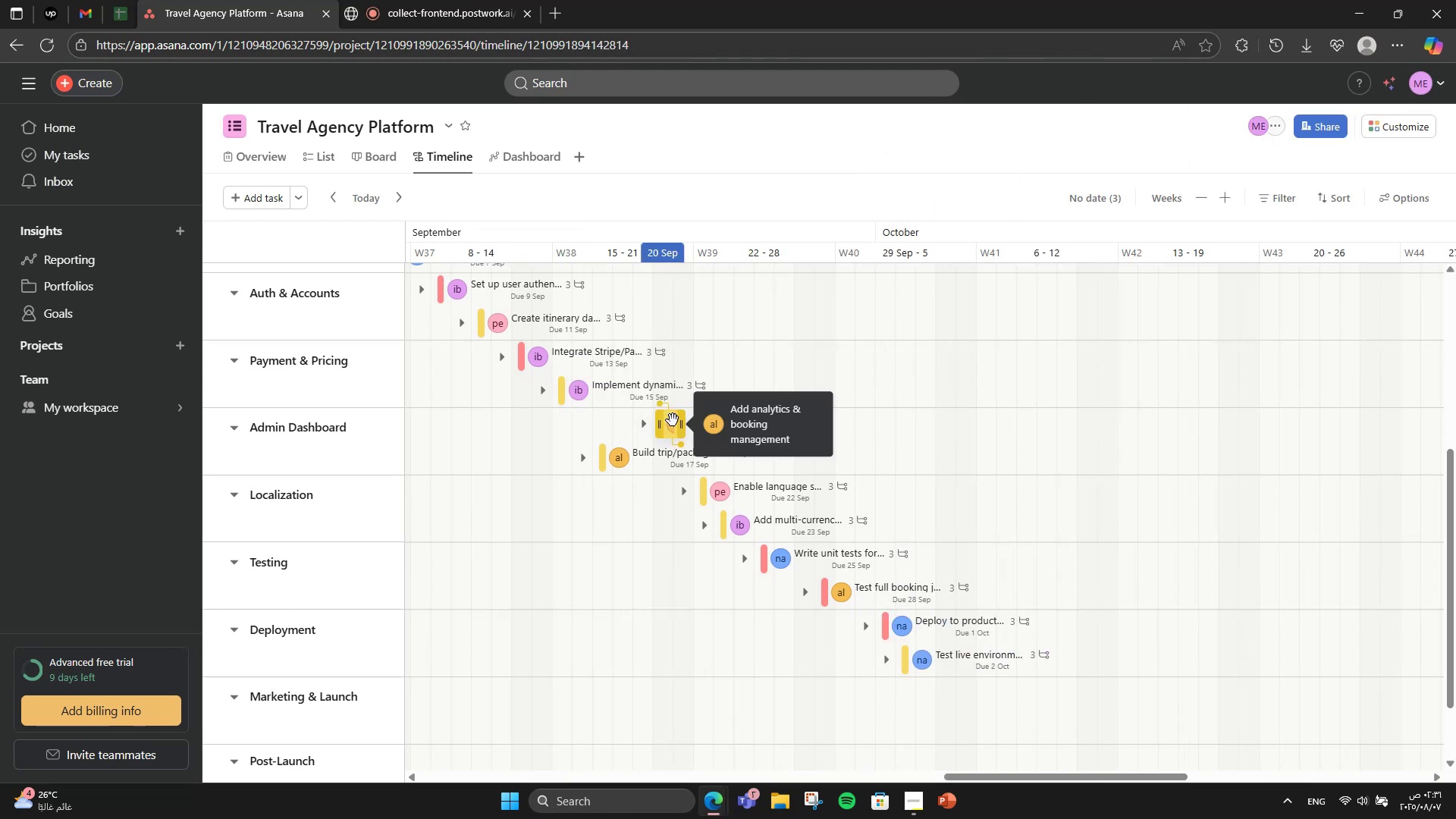 
left_click_drag(start_coordinate=[673, 421], to_coordinate=[704, 487])
 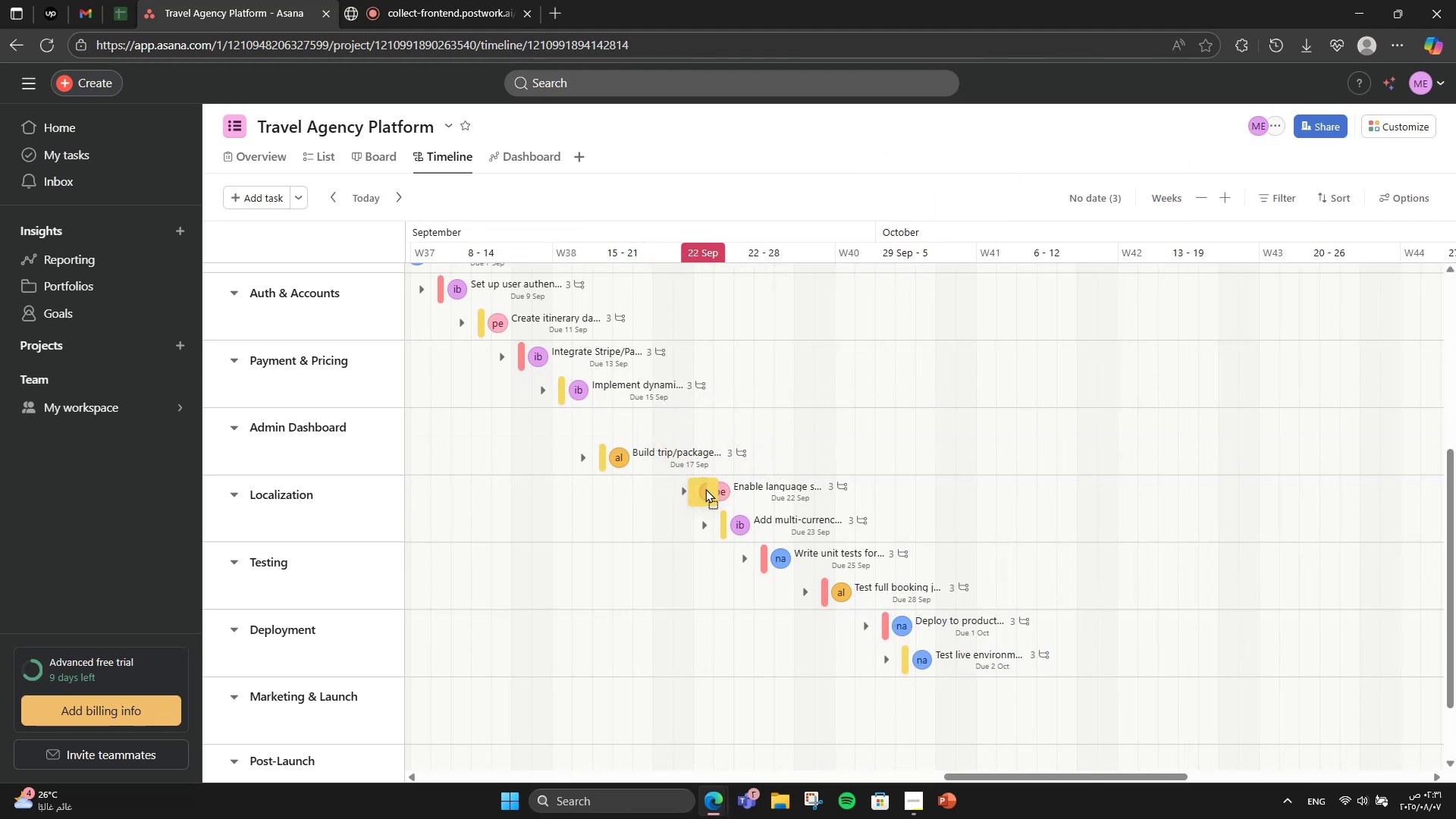 
left_click_drag(start_coordinate=[700, 482], to_coordinate=[697, 473])
 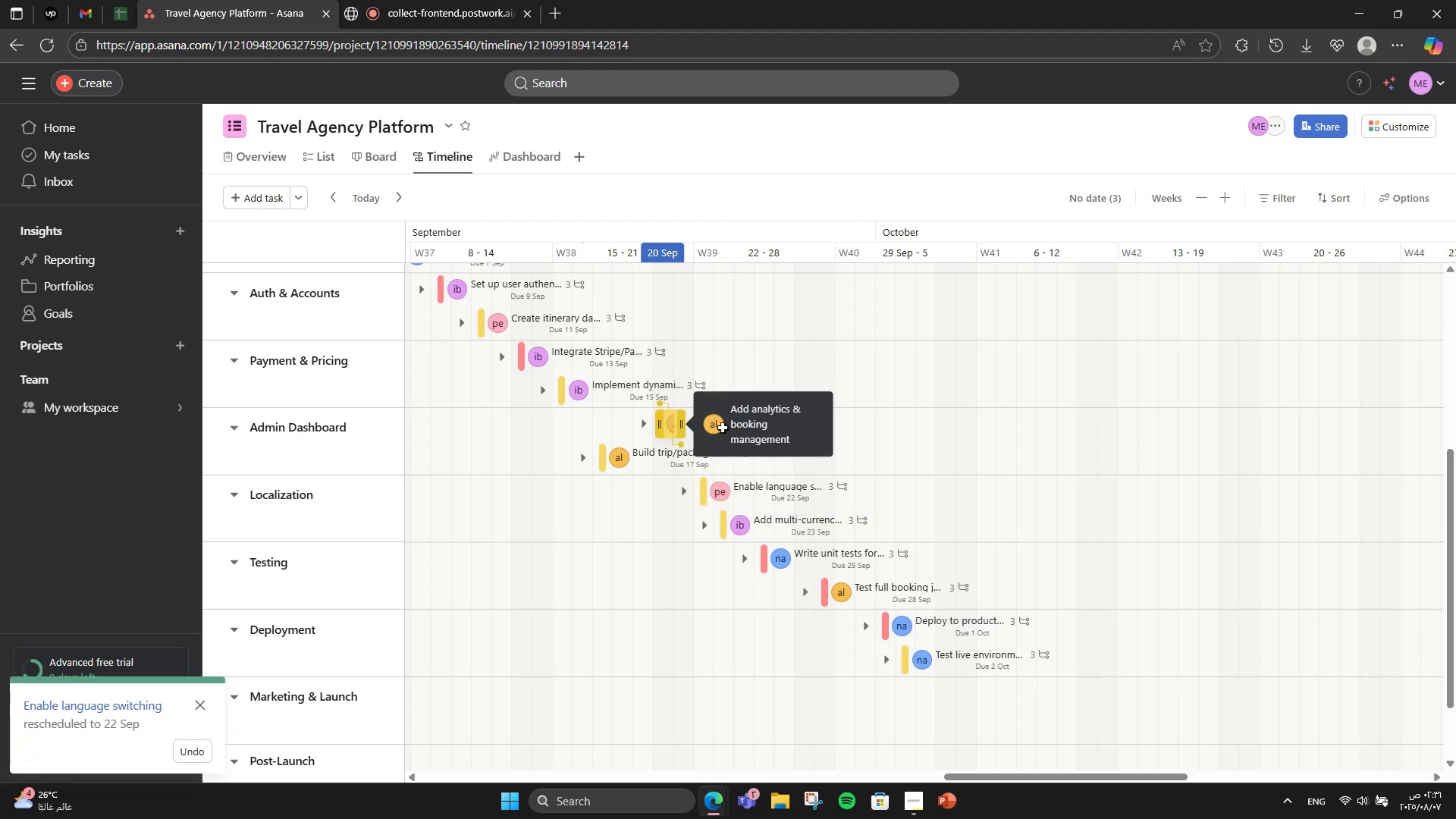 
key(Control+ControlLeft)
 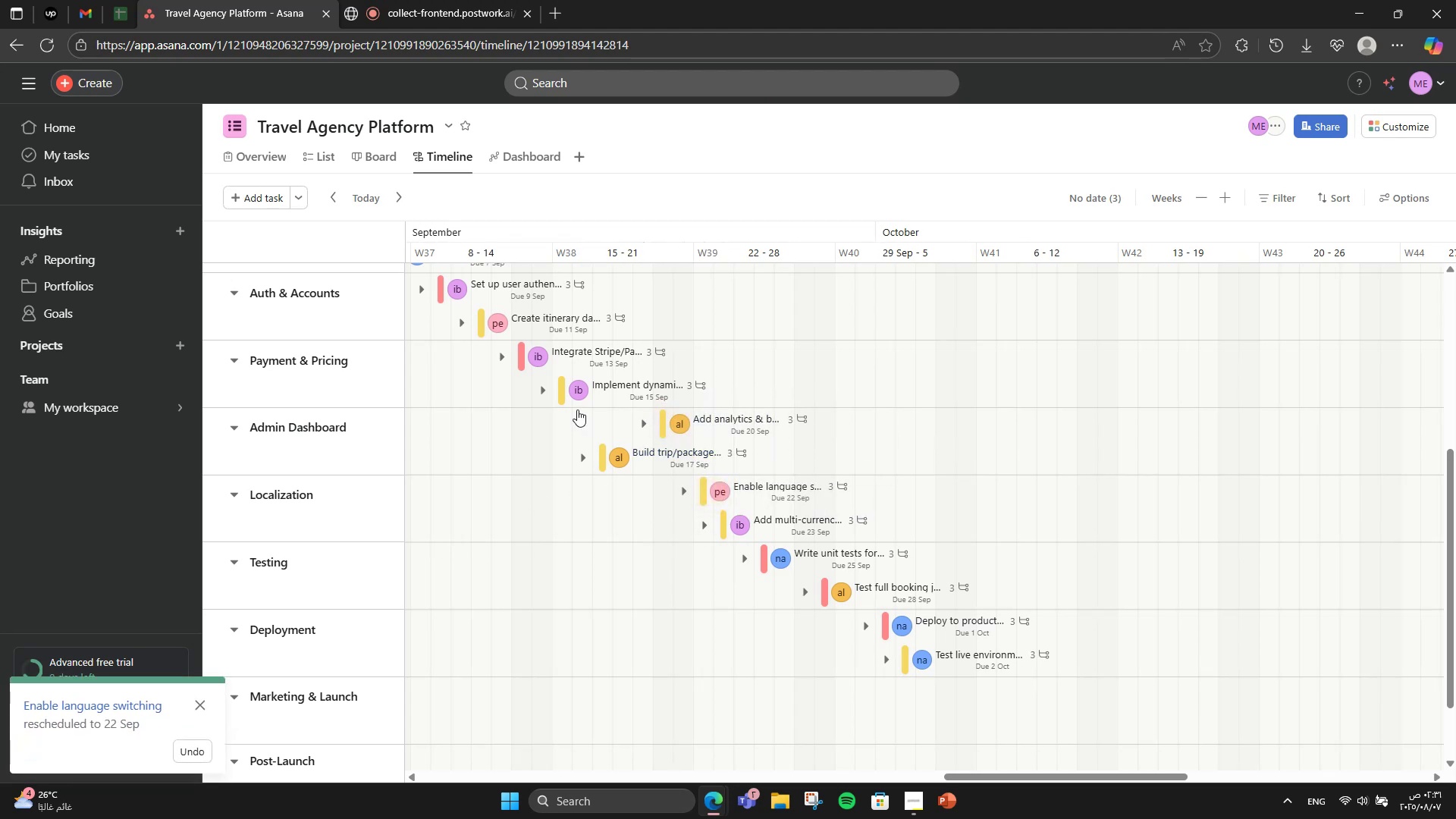 
left_click_drag(start_coordinate=[669, 425], to_coordinate=[652, 473])
 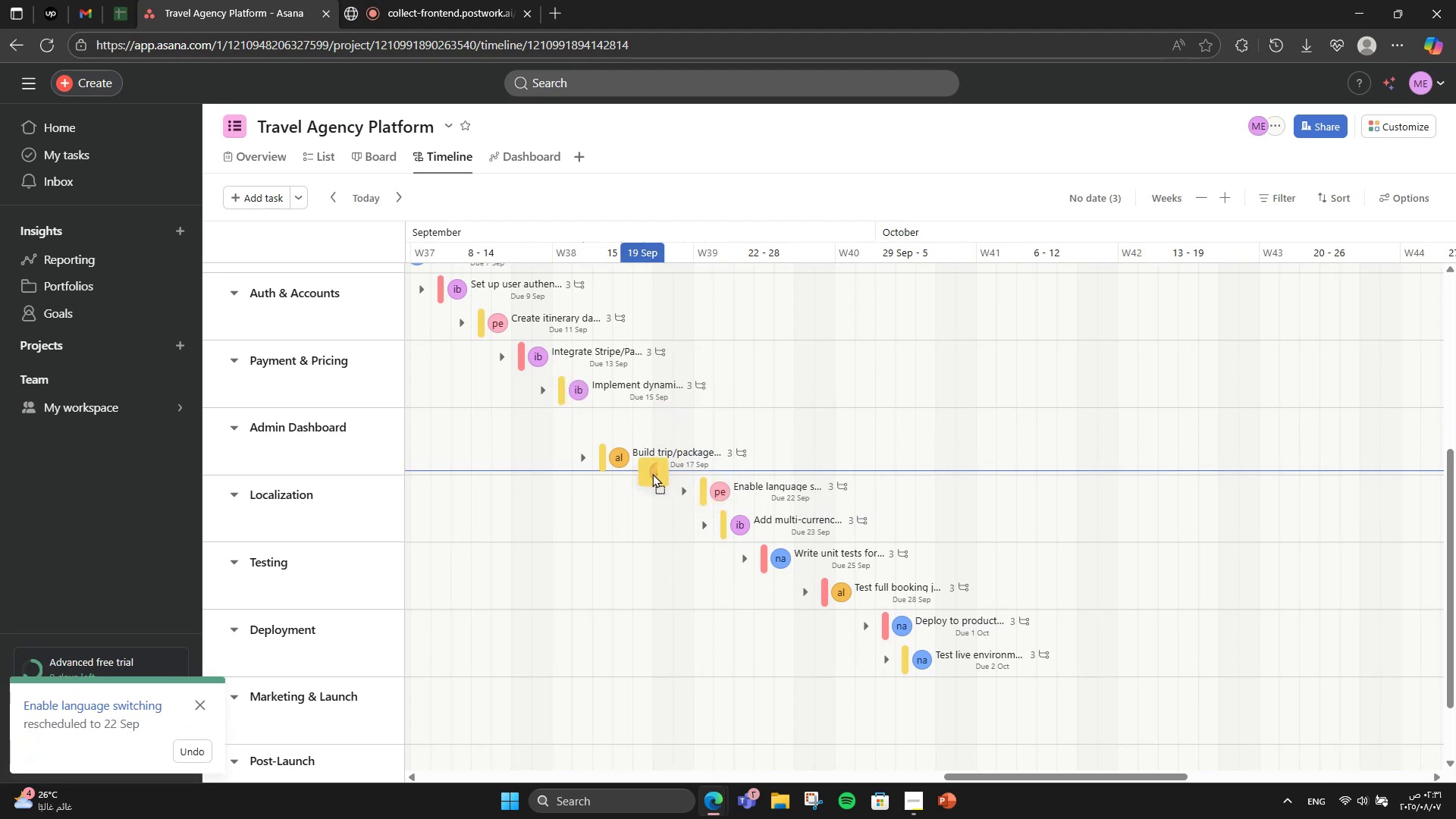 
left_click_drag(start_coordinate=[652, 473], to_coordinate=[656, 481])
 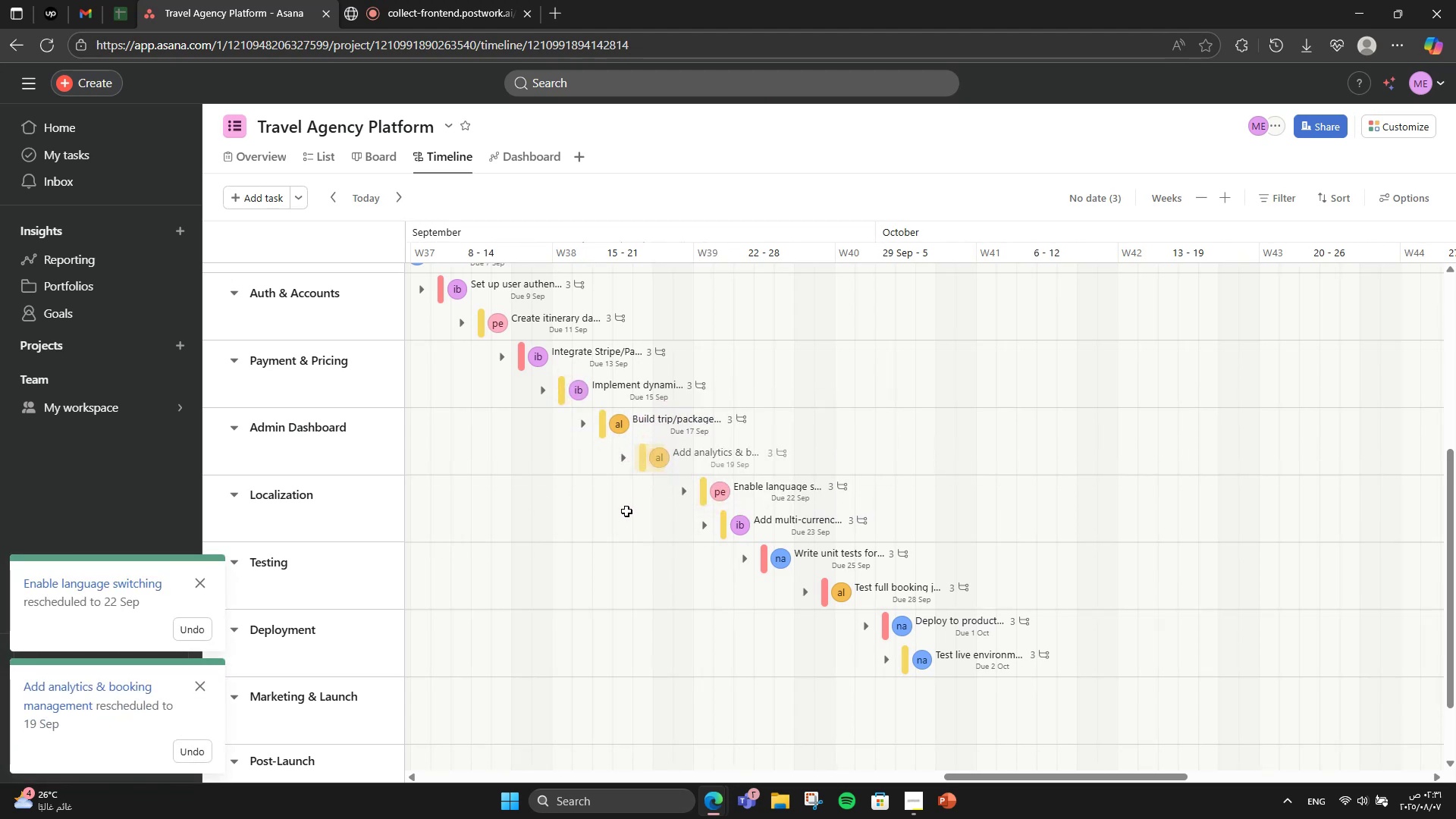 
left_click([626, 511])
 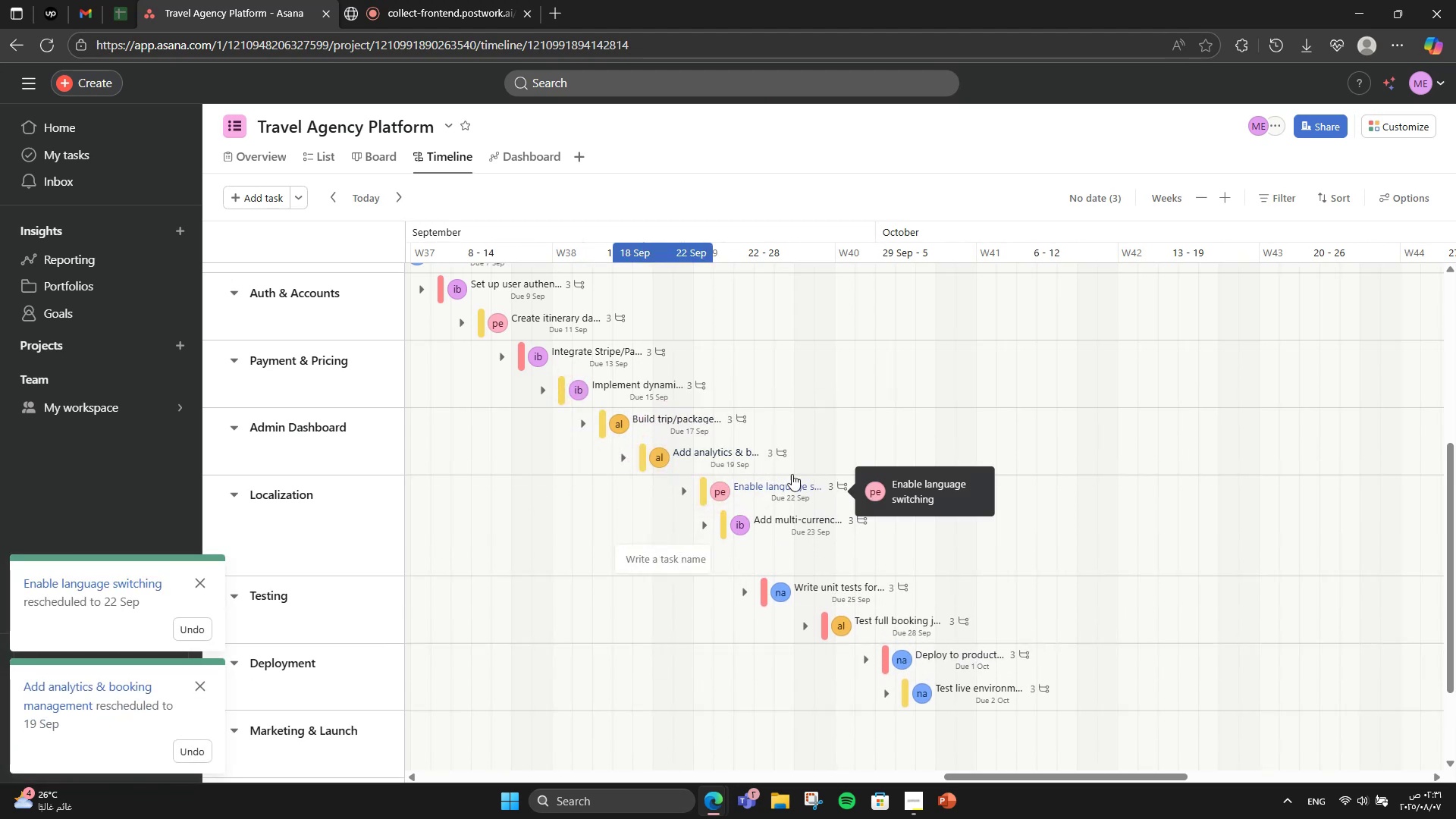 
left_click([874, 428])
 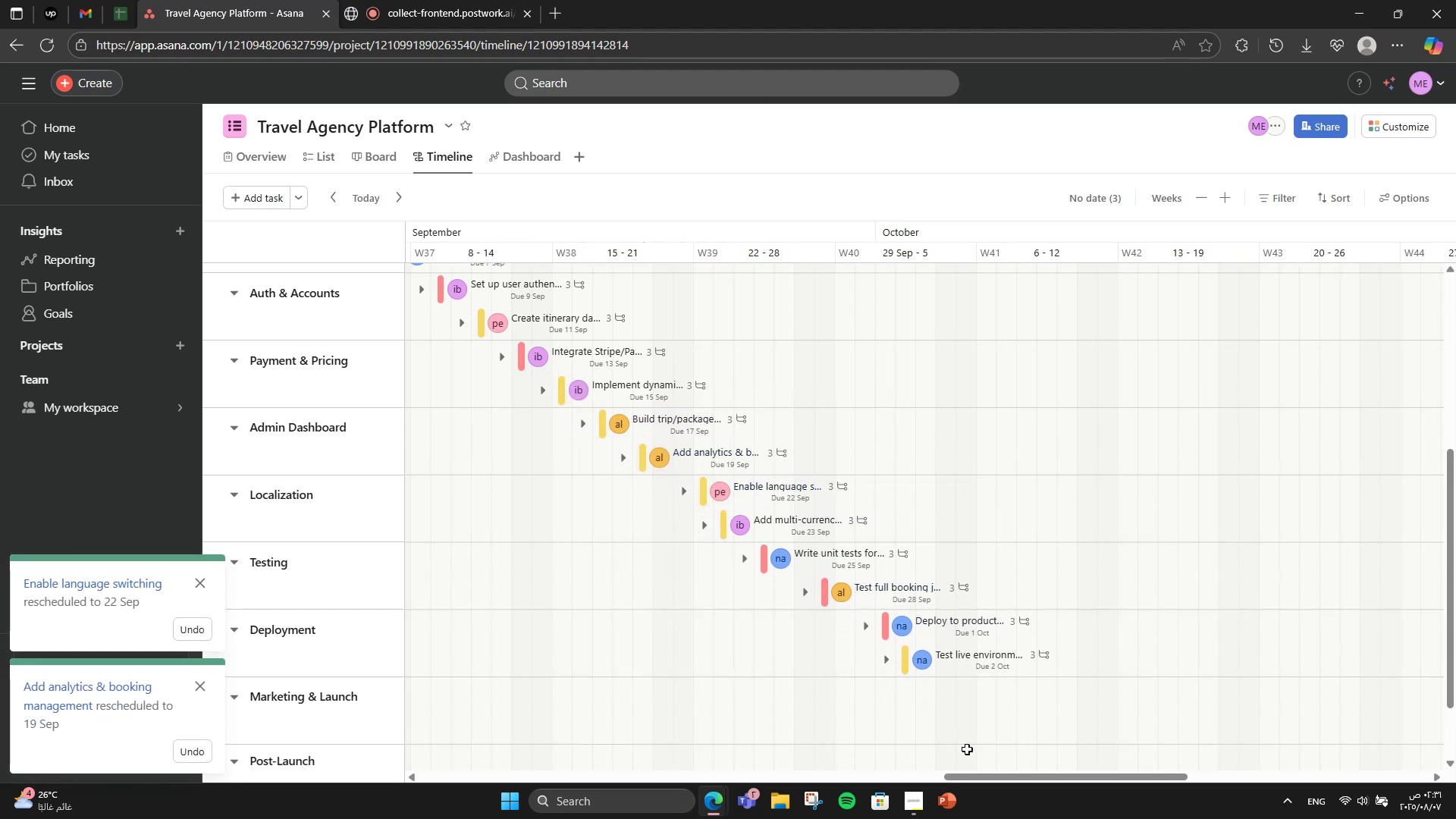 
left_click_drag(start_coordinate=[973, 776], to_coordinate=[902, 771])
 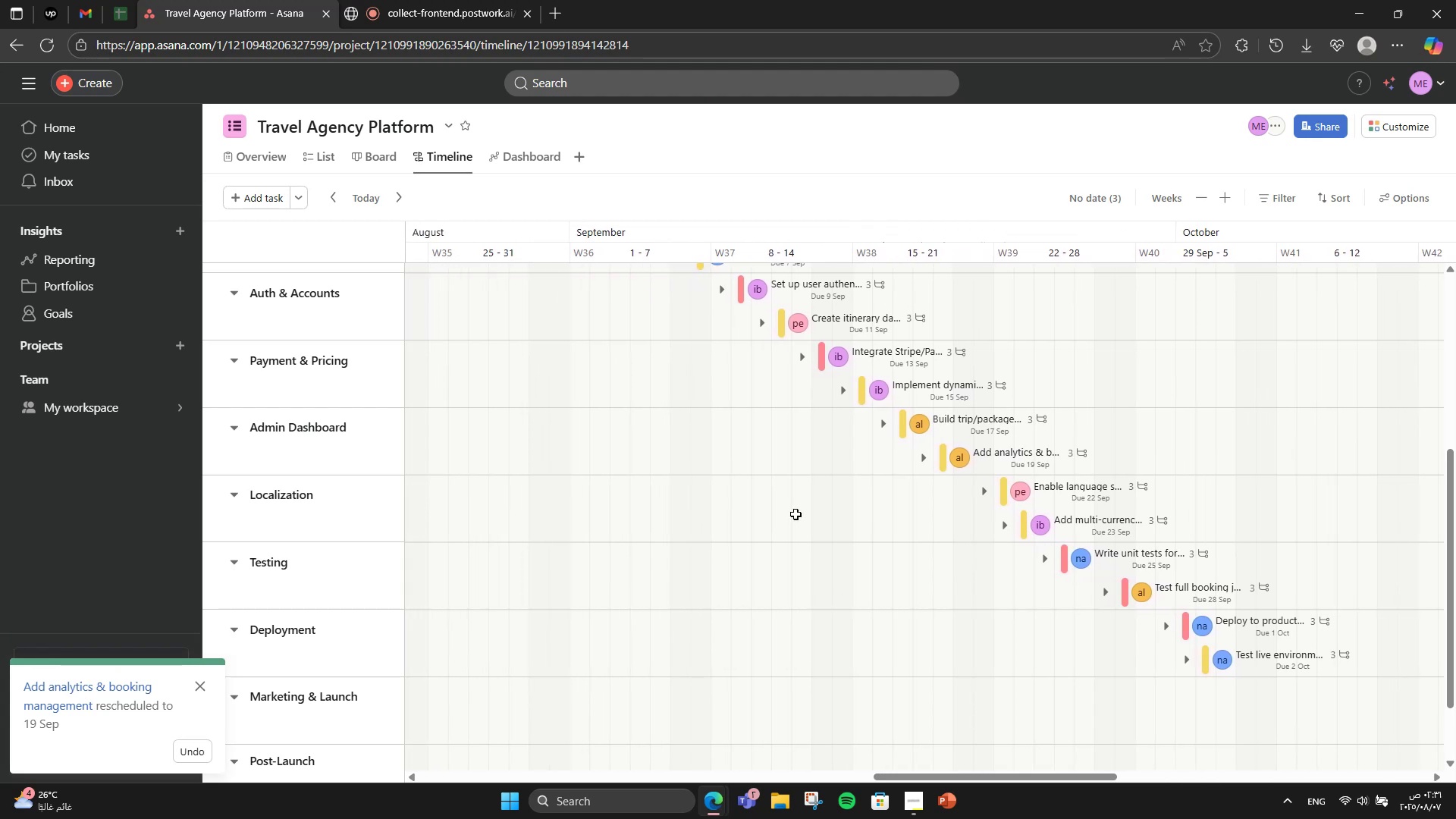 
scroll: coordinate [529, 441], scroll_direction: up, amount: 4.0
 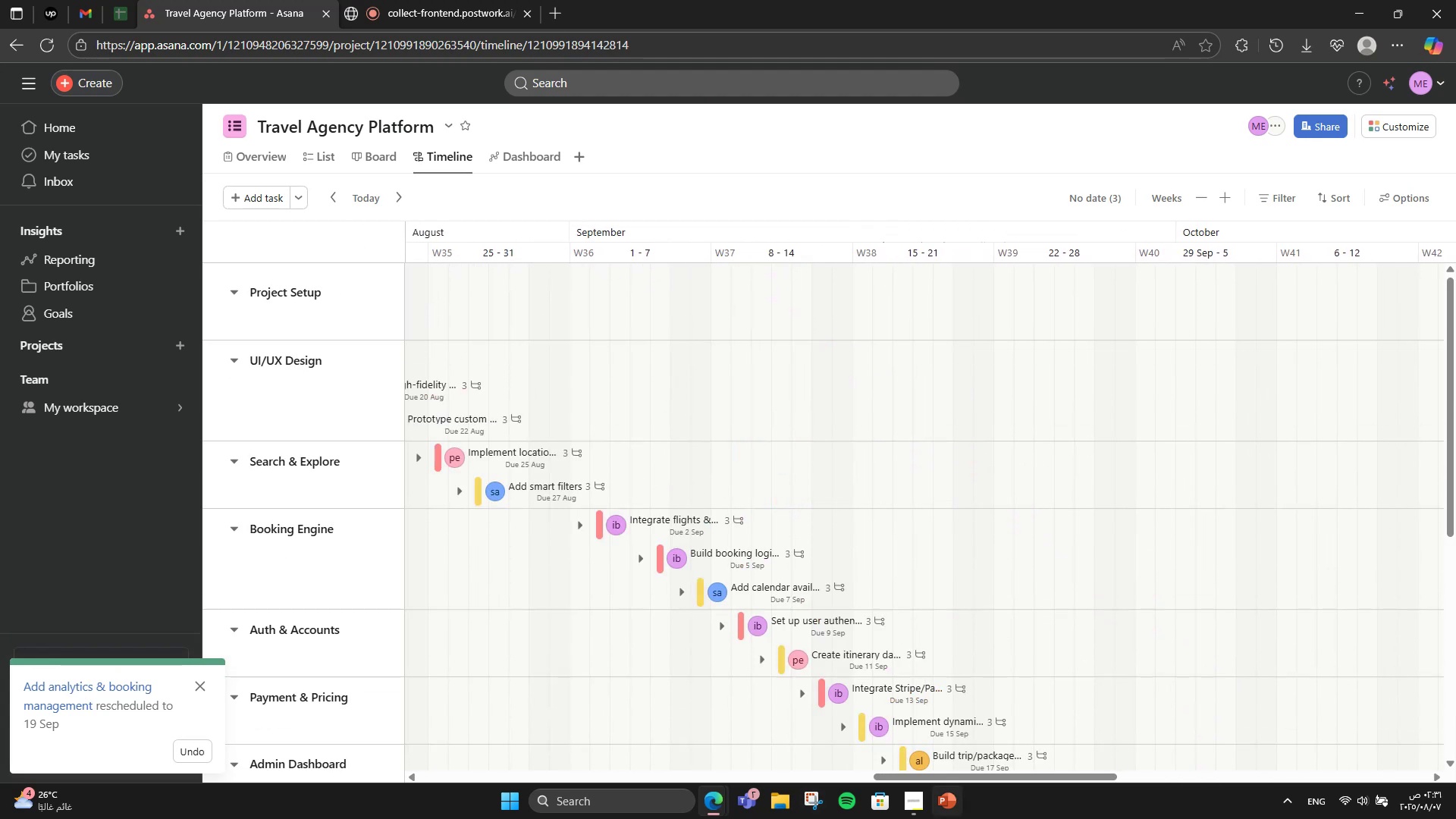 
left_click_drag(start_coordinate=[968, 781], to_coordinate=[859, 761])
 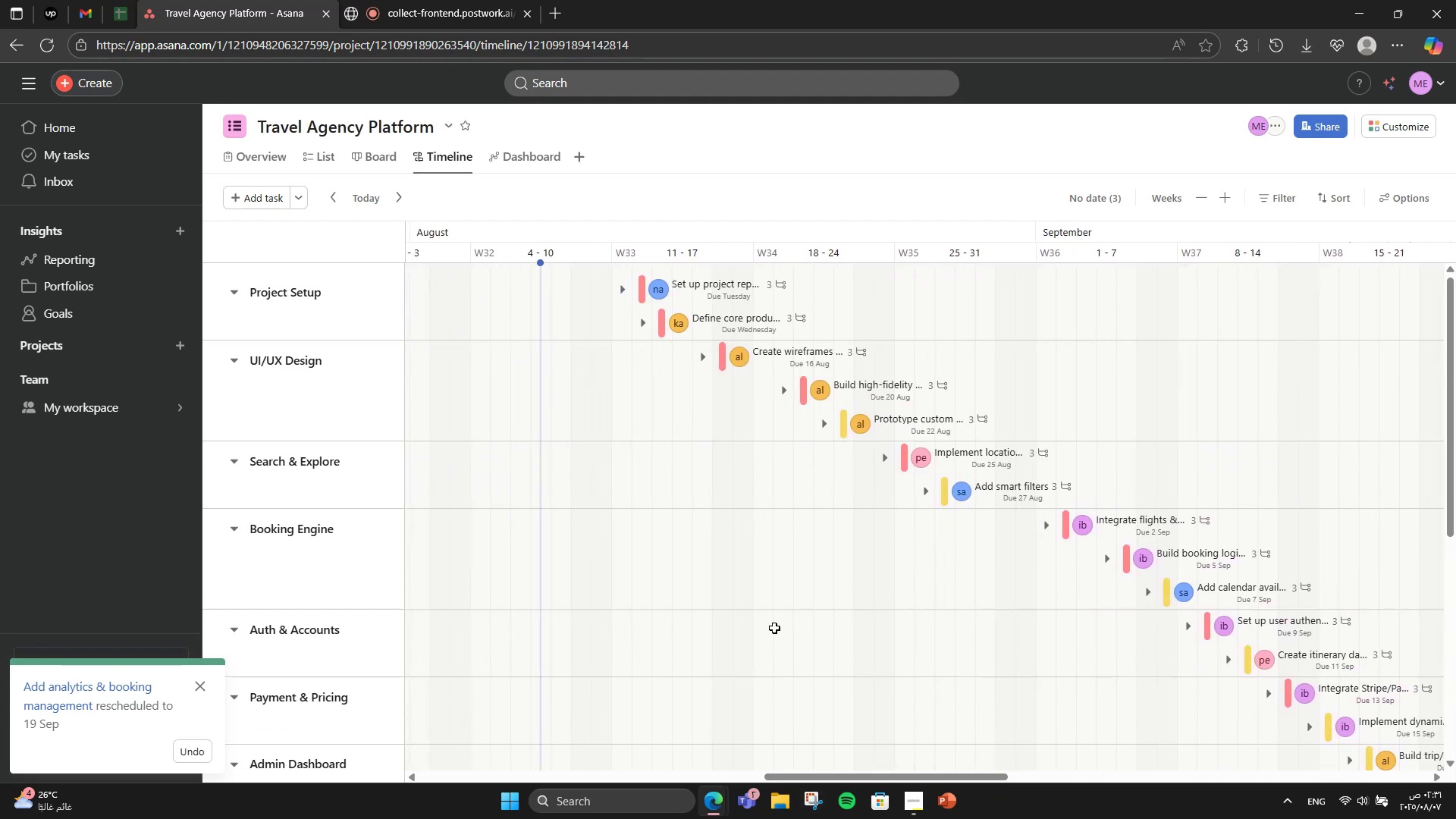 